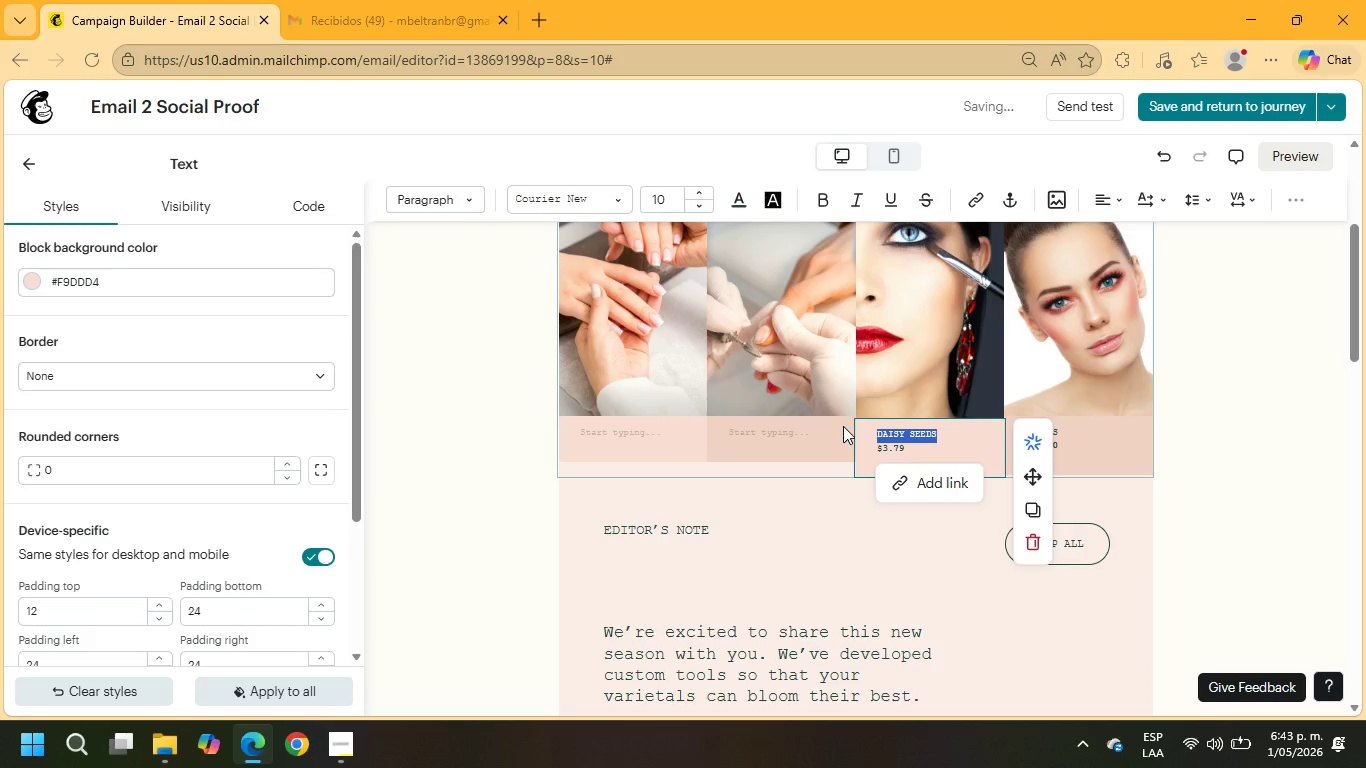 
key(Backspace)
 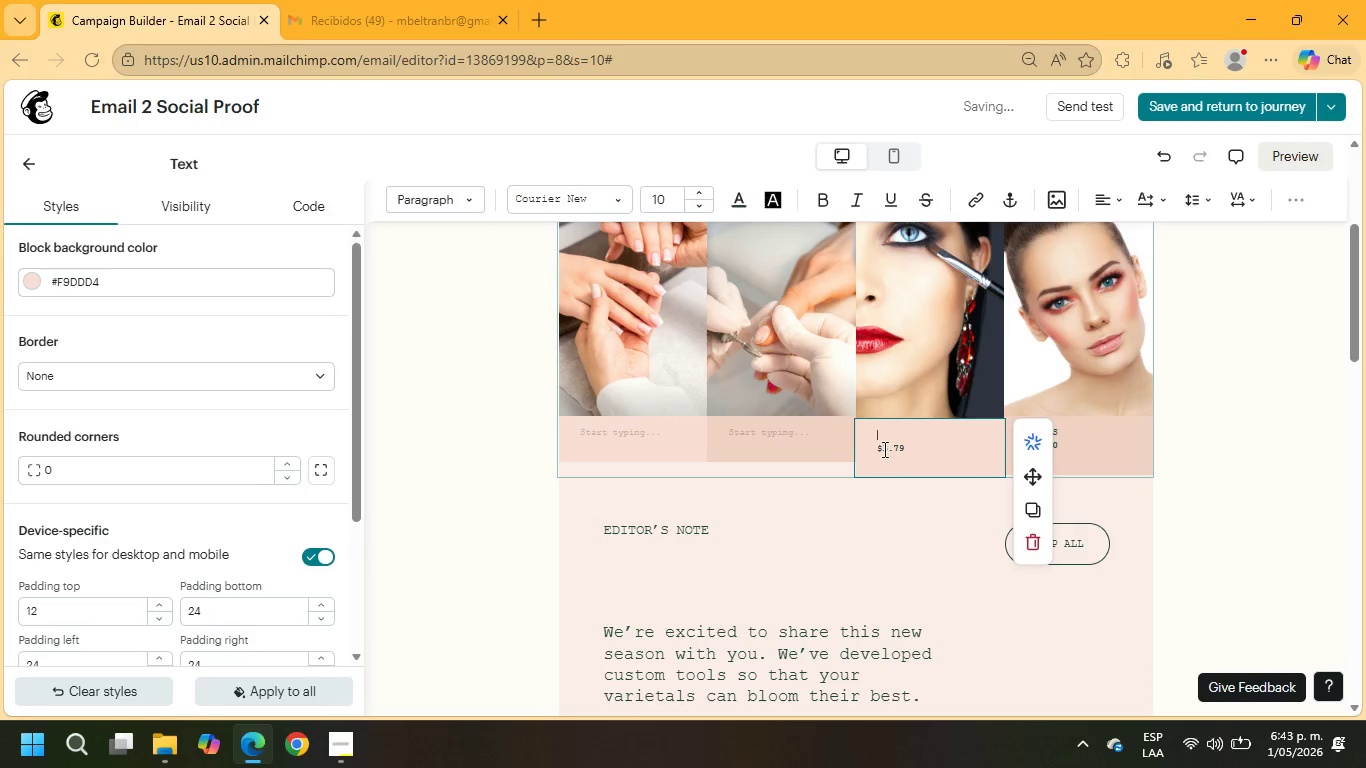 
left_click_drag(start_coordinate=[906, 455], to_coordinate=[873, 449])
 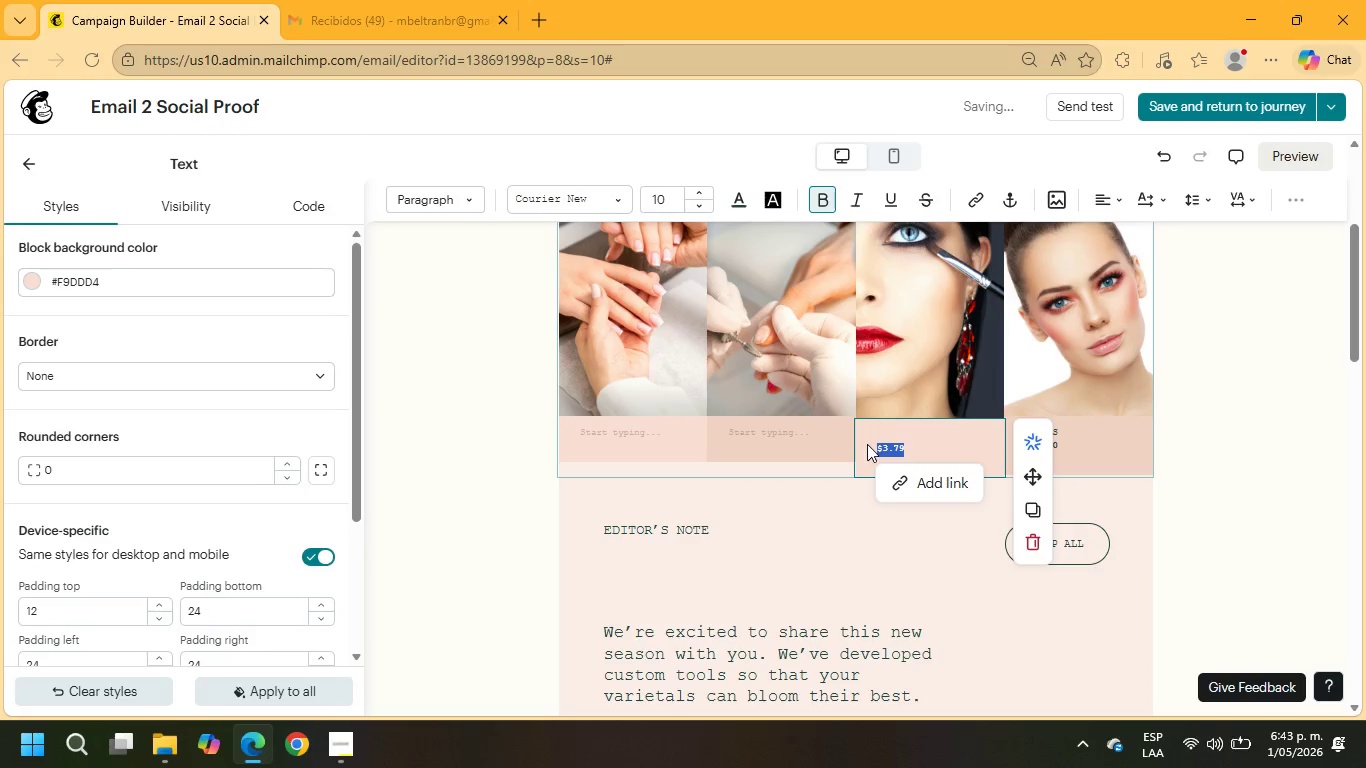 
key(Backspace)
 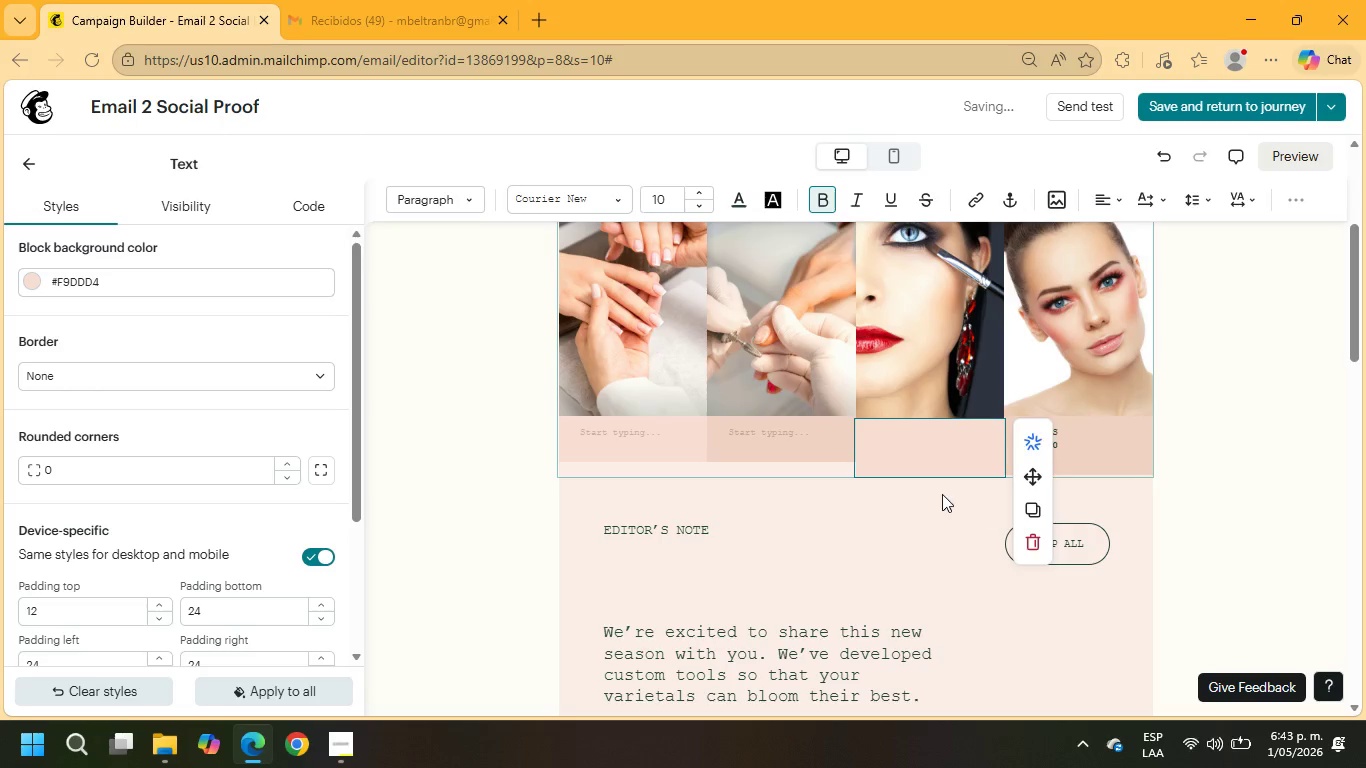 
left_click([921, 500])
 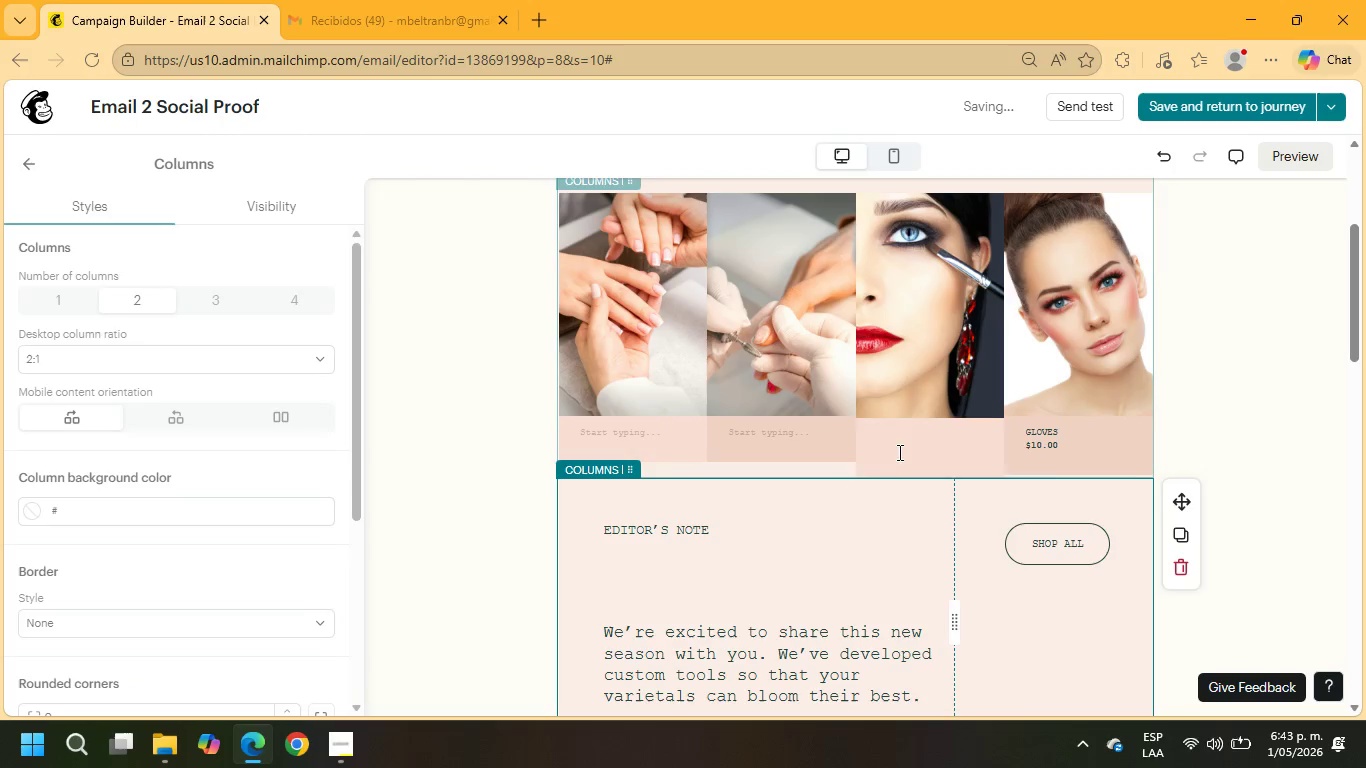 
left_click([896, 446])
 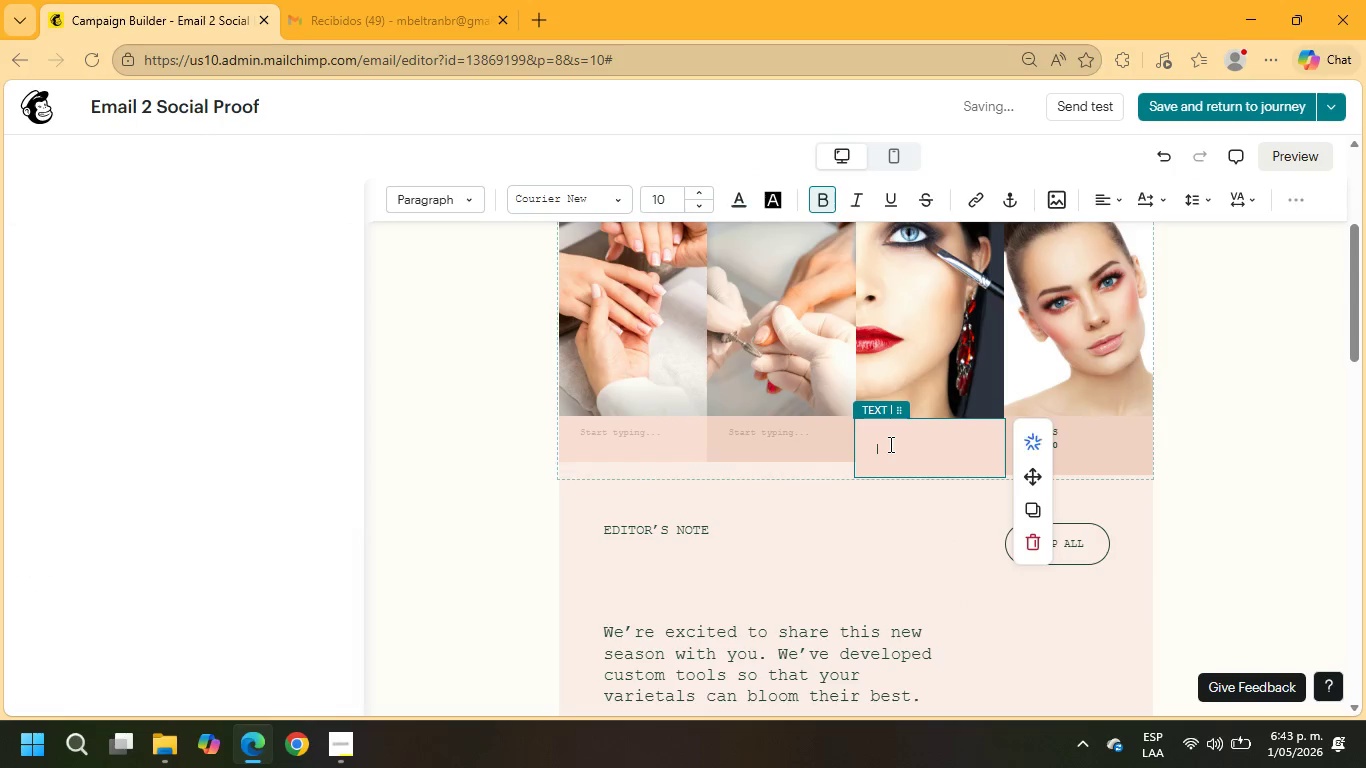 
key(Backspace)
 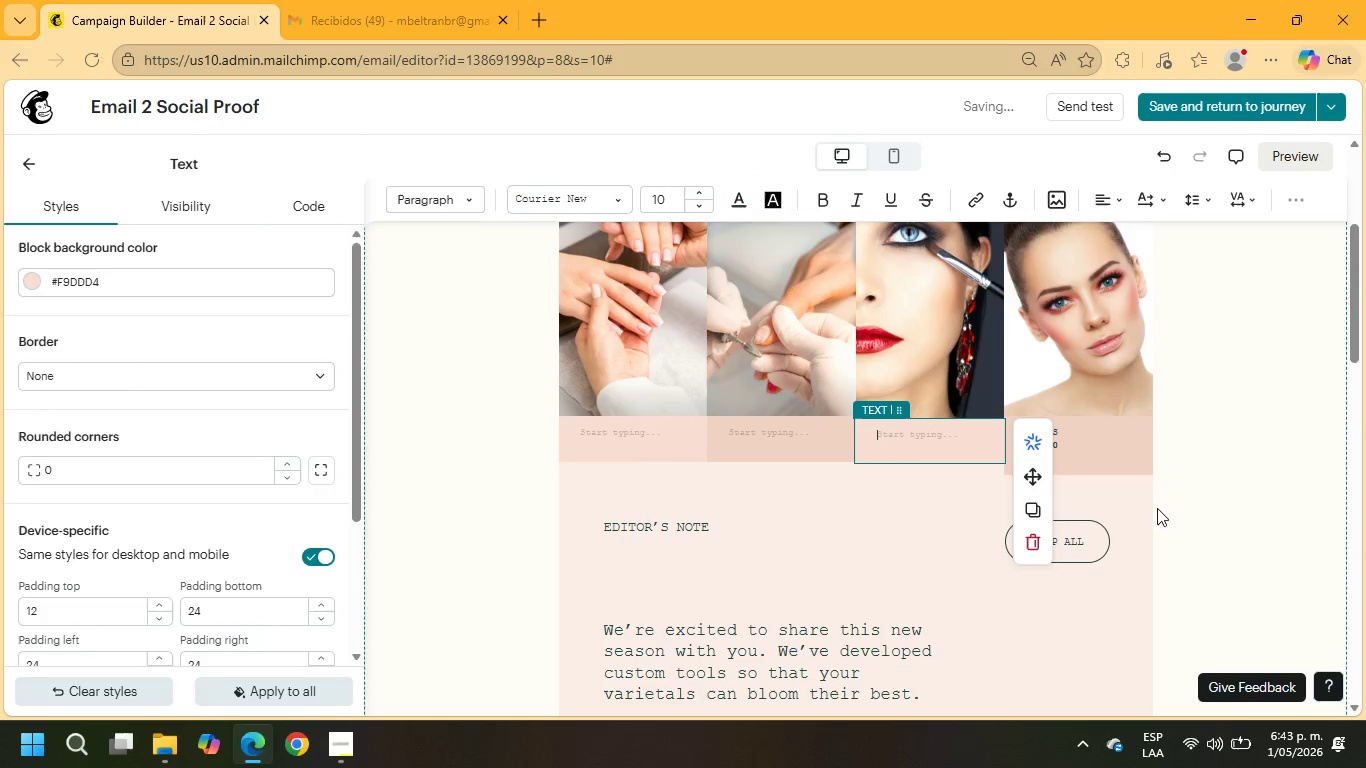 
left_click([1210, 480])
 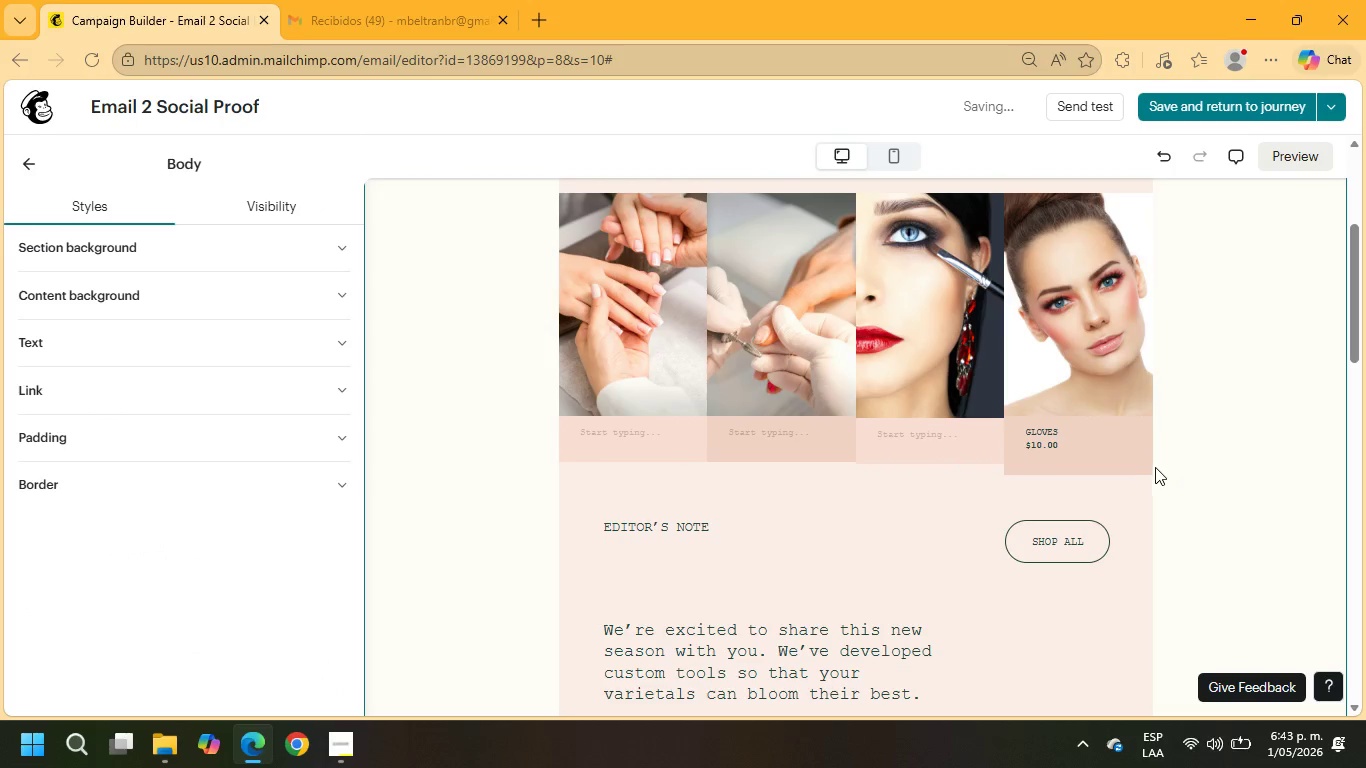 
left_click([1100, 434])
 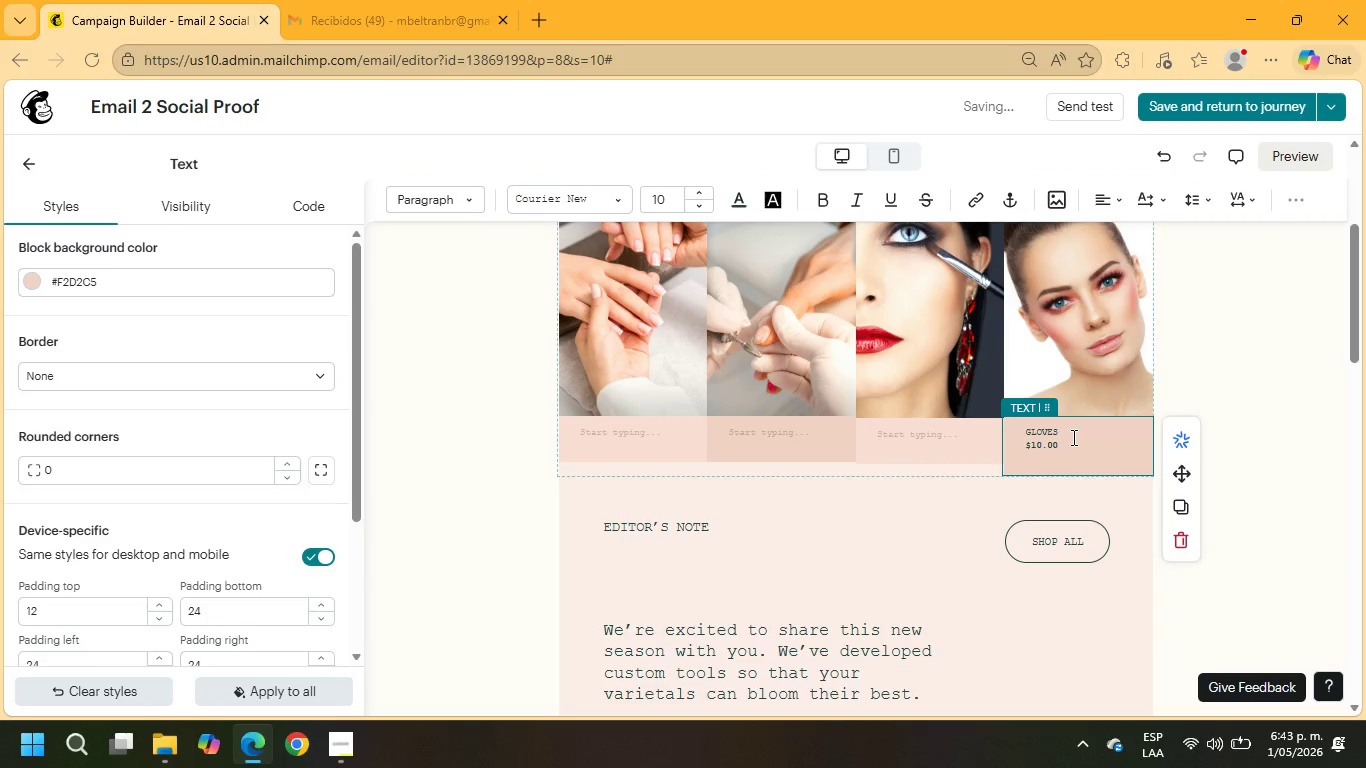 
left_click_drag(start_coordinate=[1071, 441], to_coordinate=[1025, 432])
 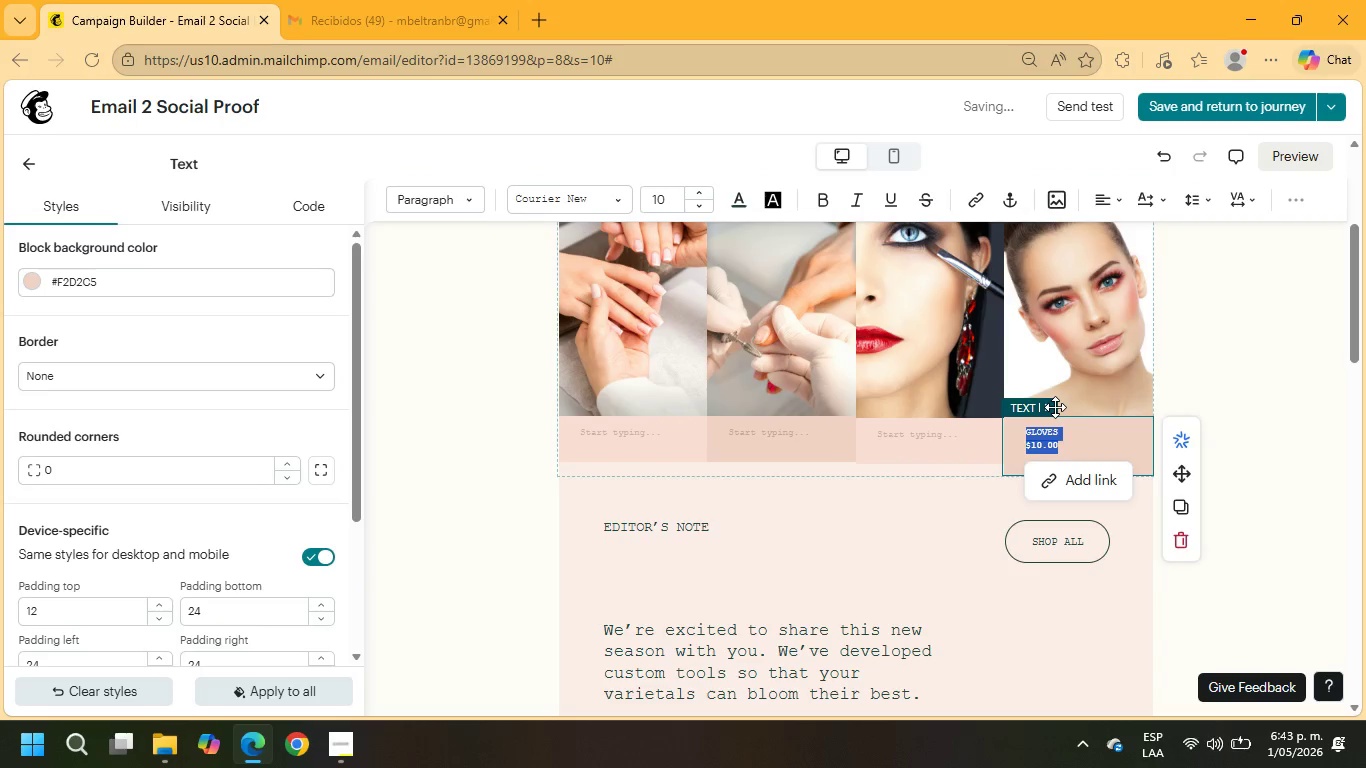 
key(Backspace)
 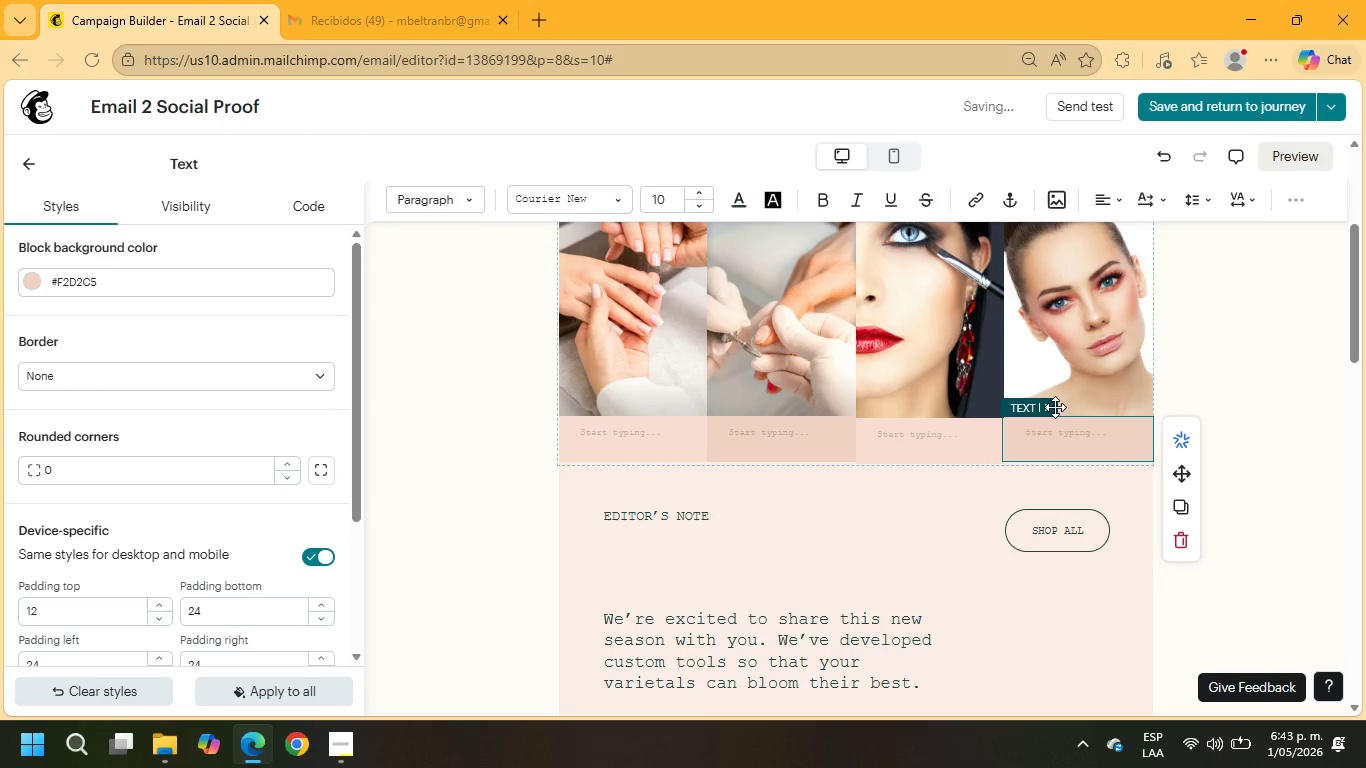 
left_click([933, 446])
 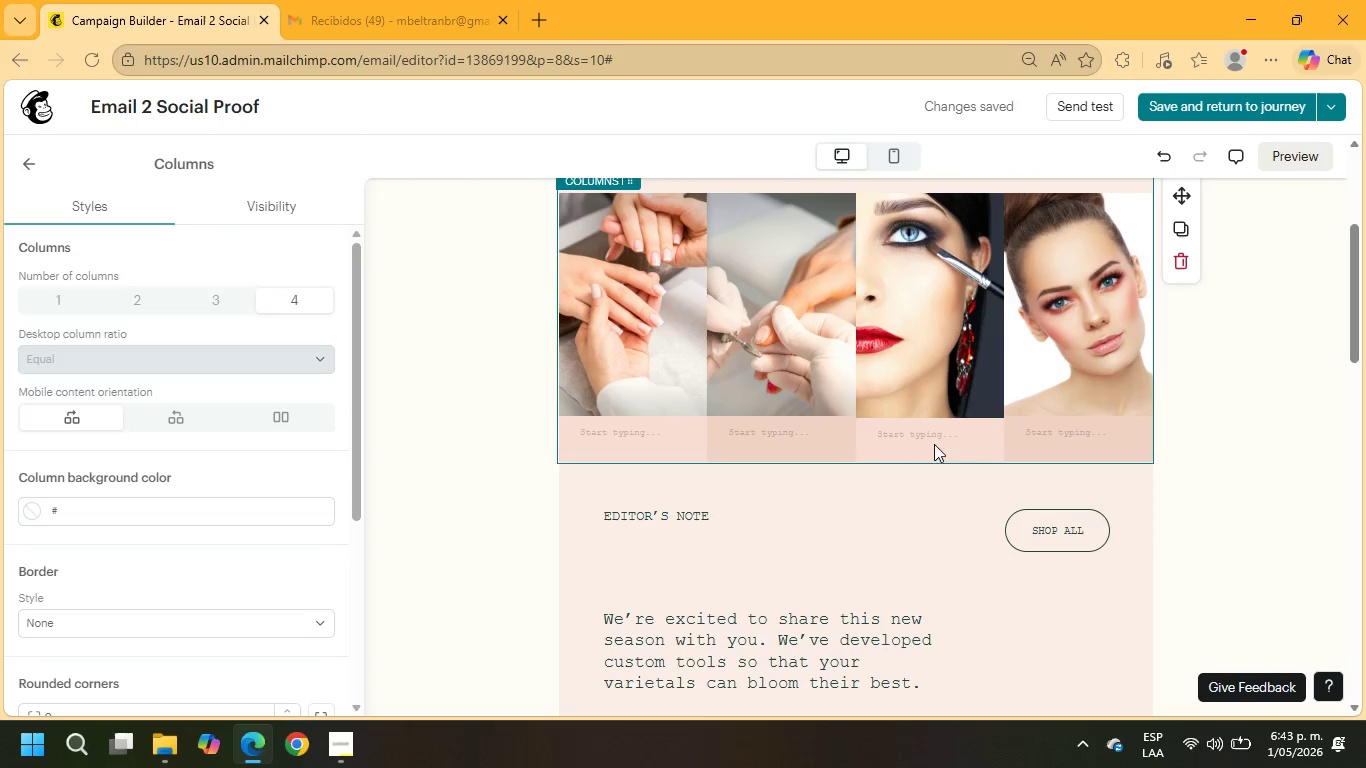 
left_click([934, 441])
 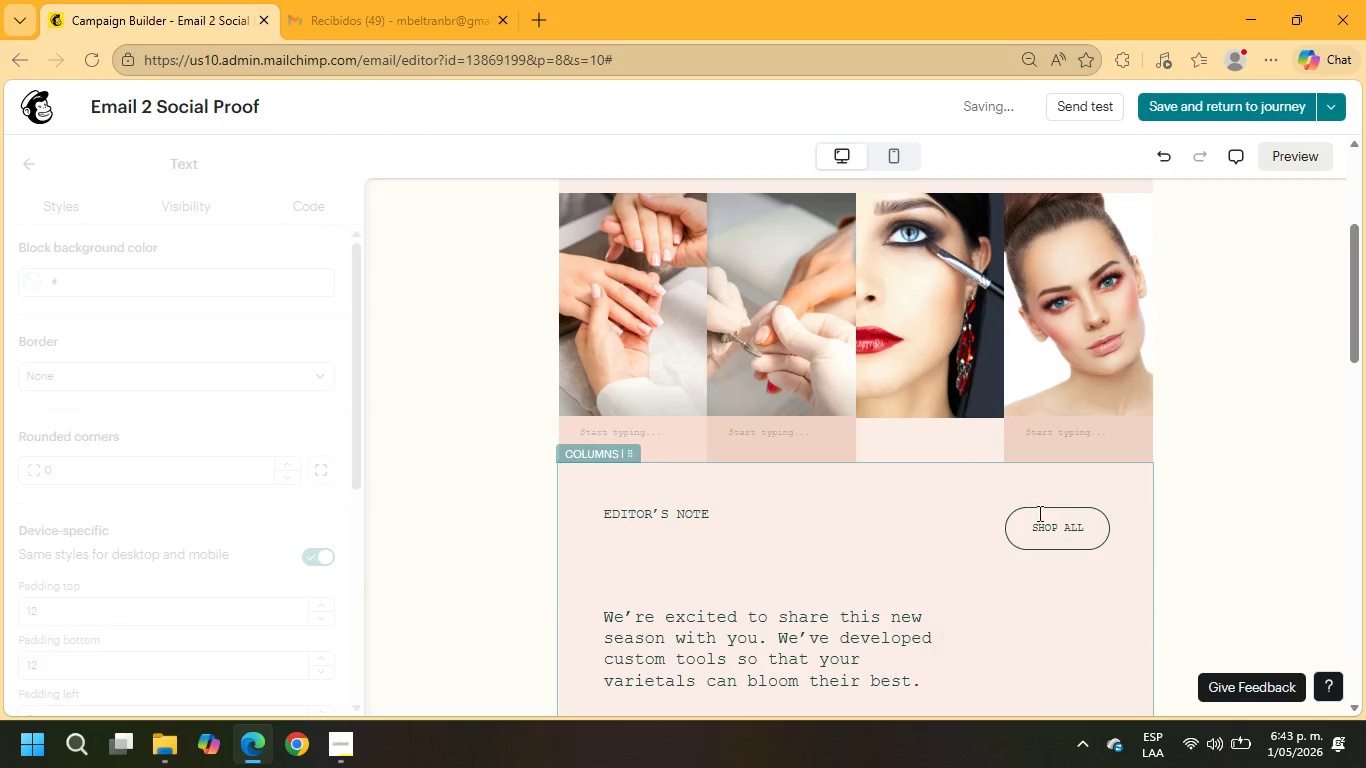 
left_click([1056, 439])
 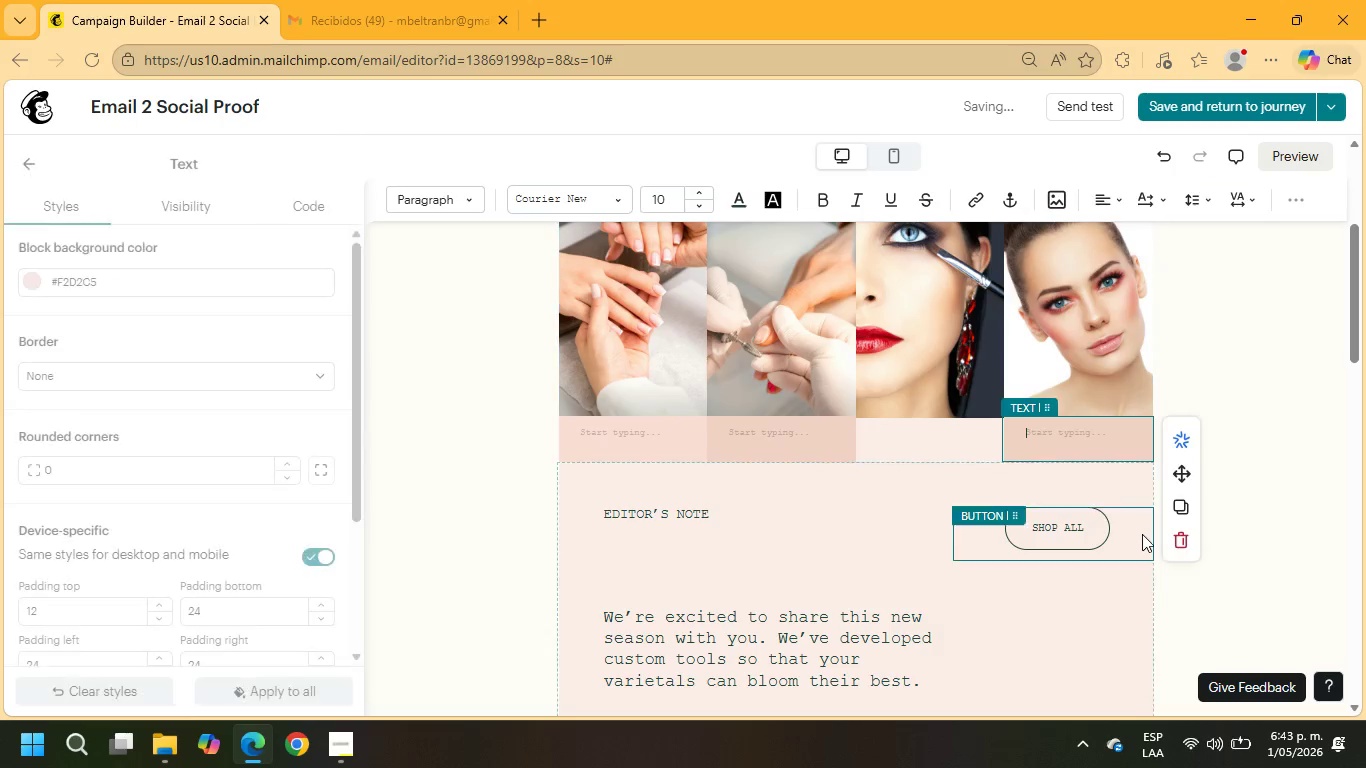 
left_click([1182, 532])
 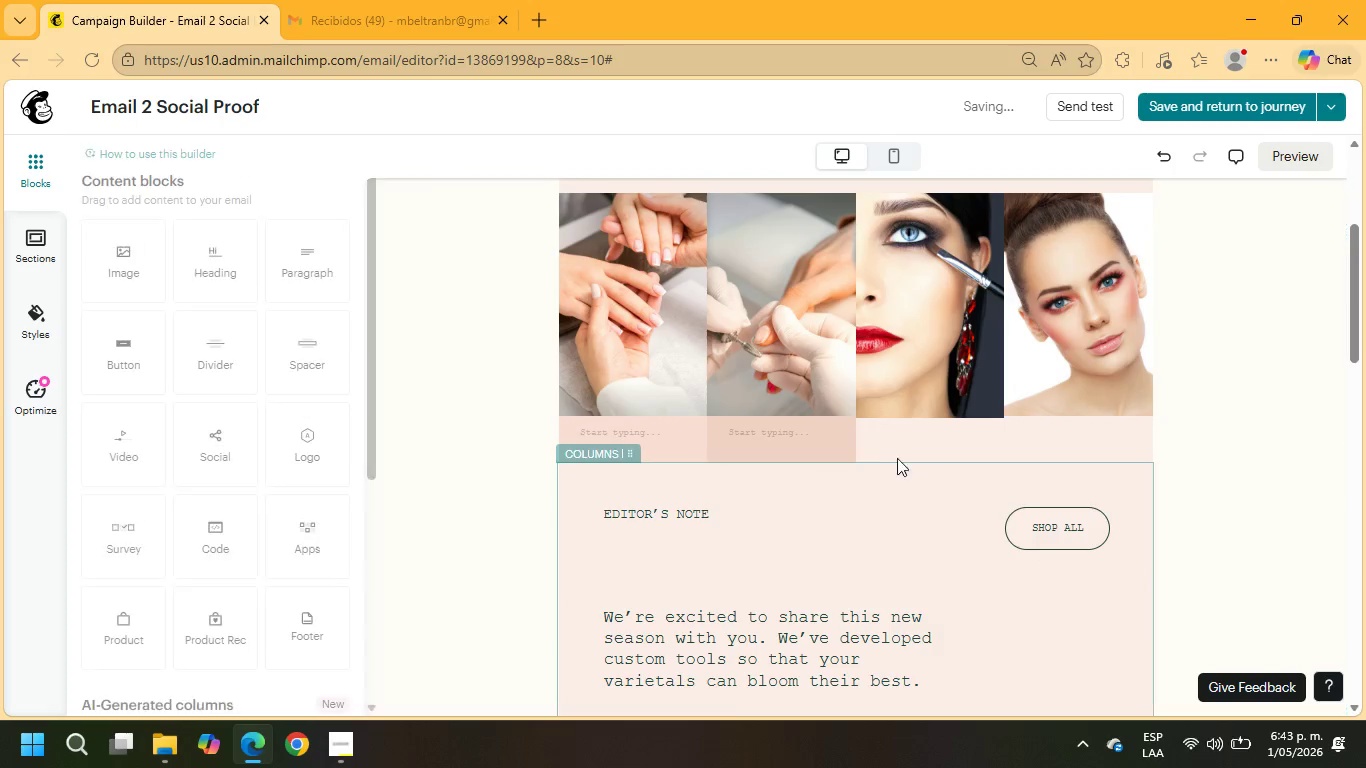 
left_click([830, 441])
 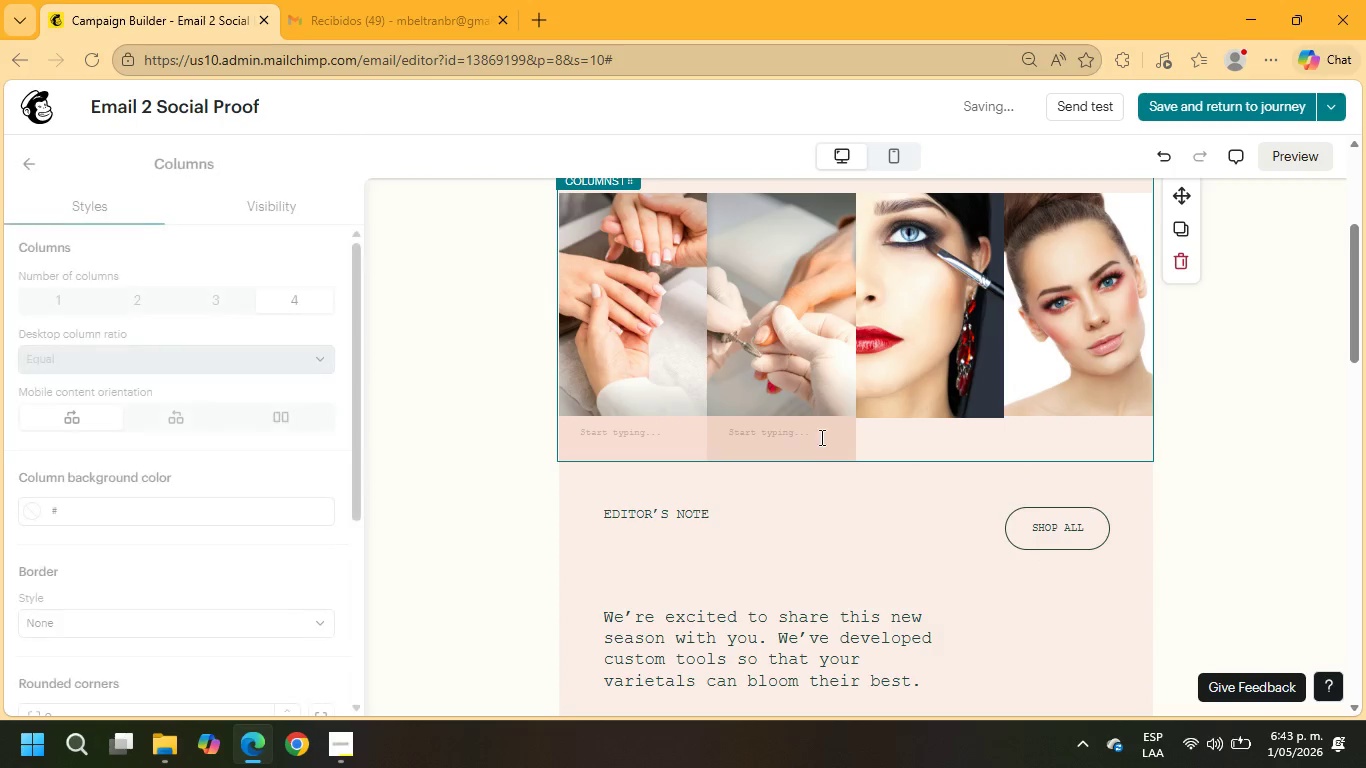 
left_click([802, 433])
 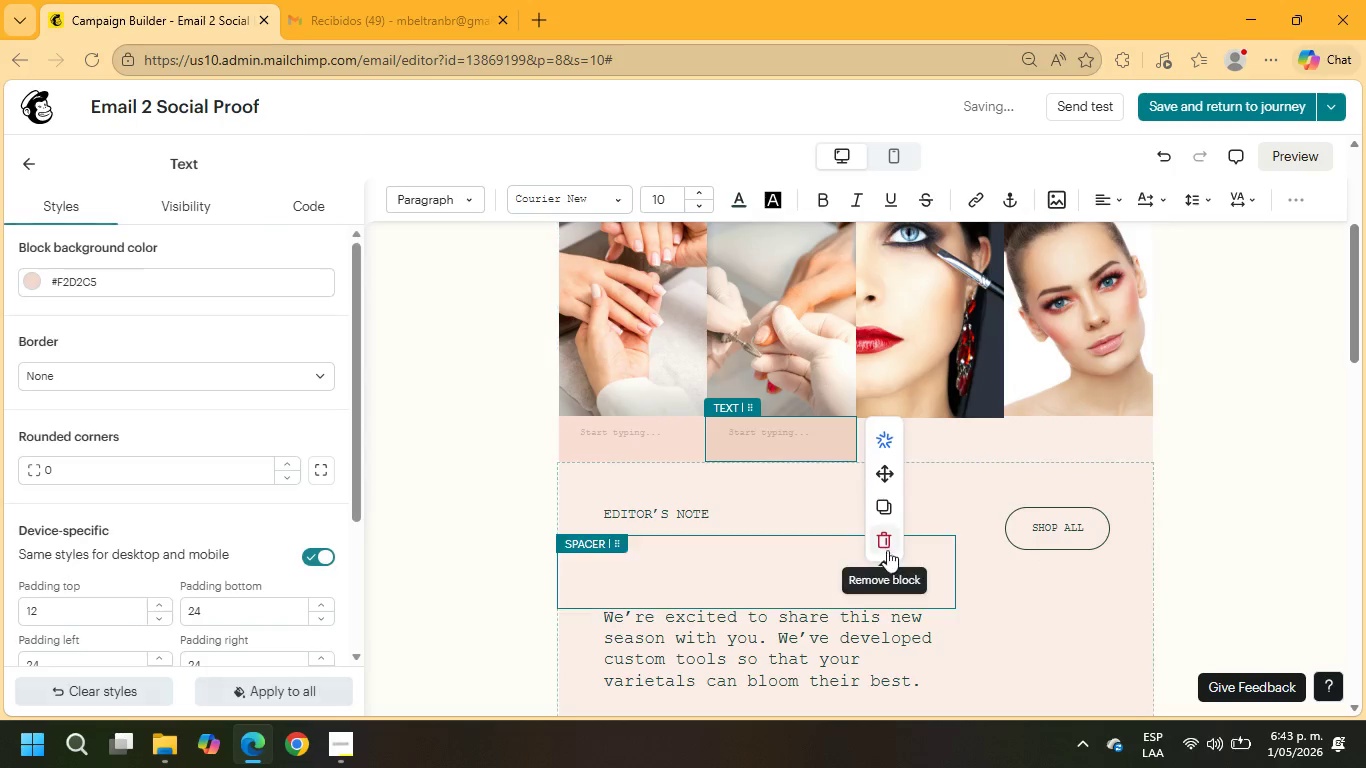 
left_click([887, 547])
 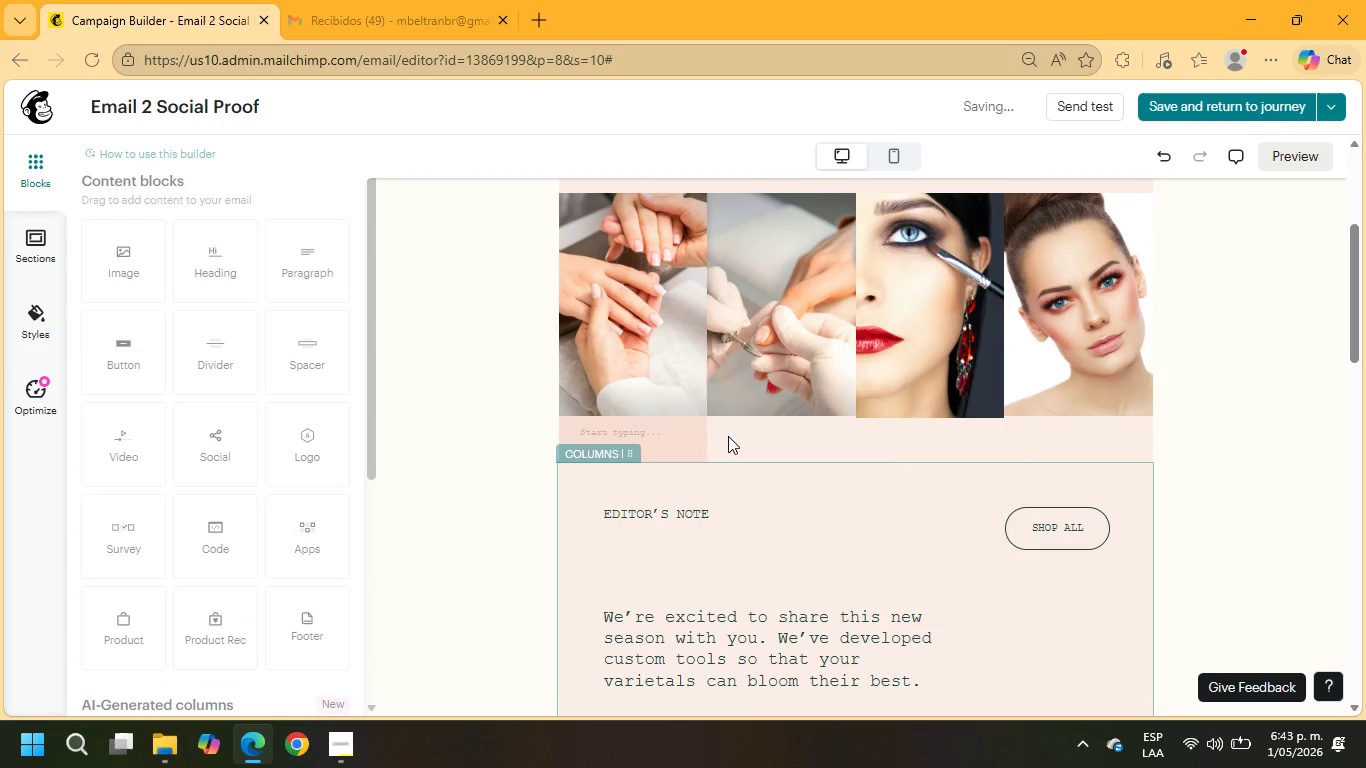 
left_click([675, 433])
 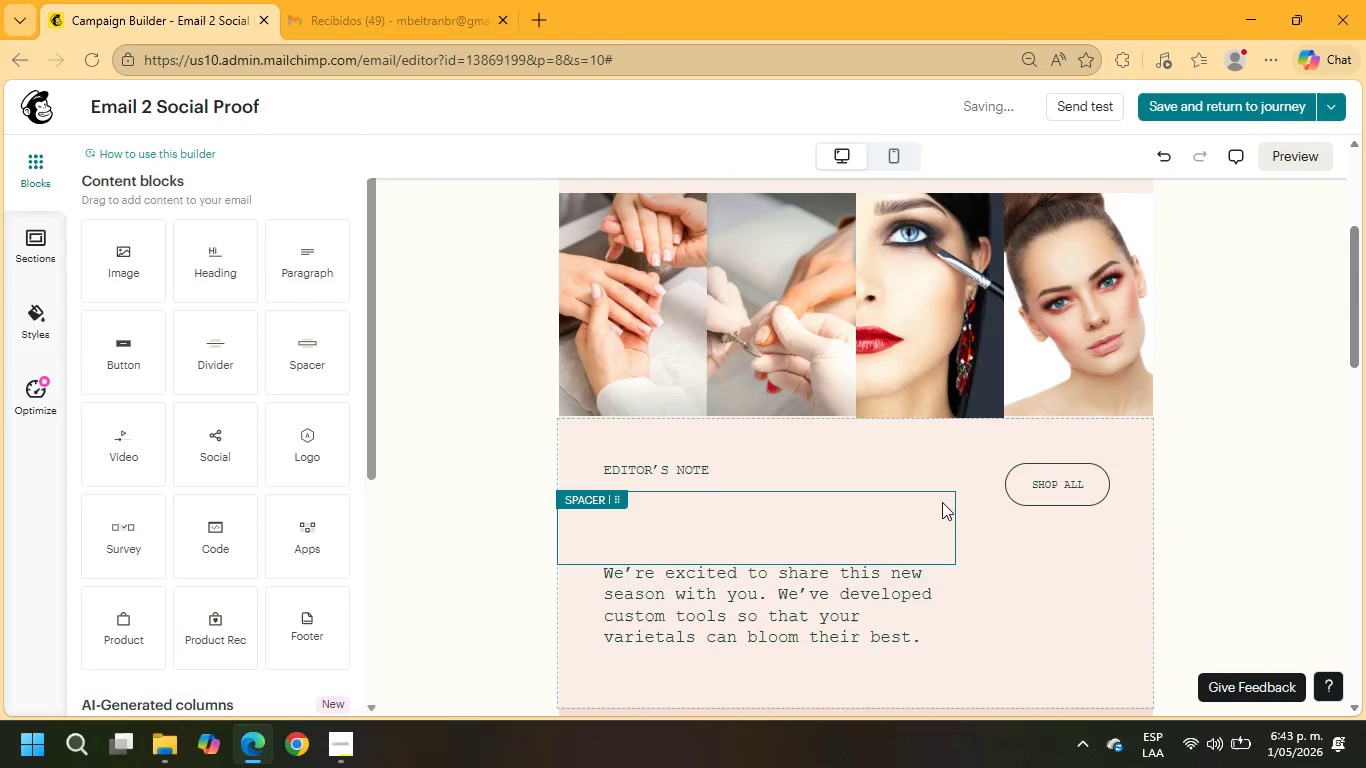 
left_click([928, 381])
 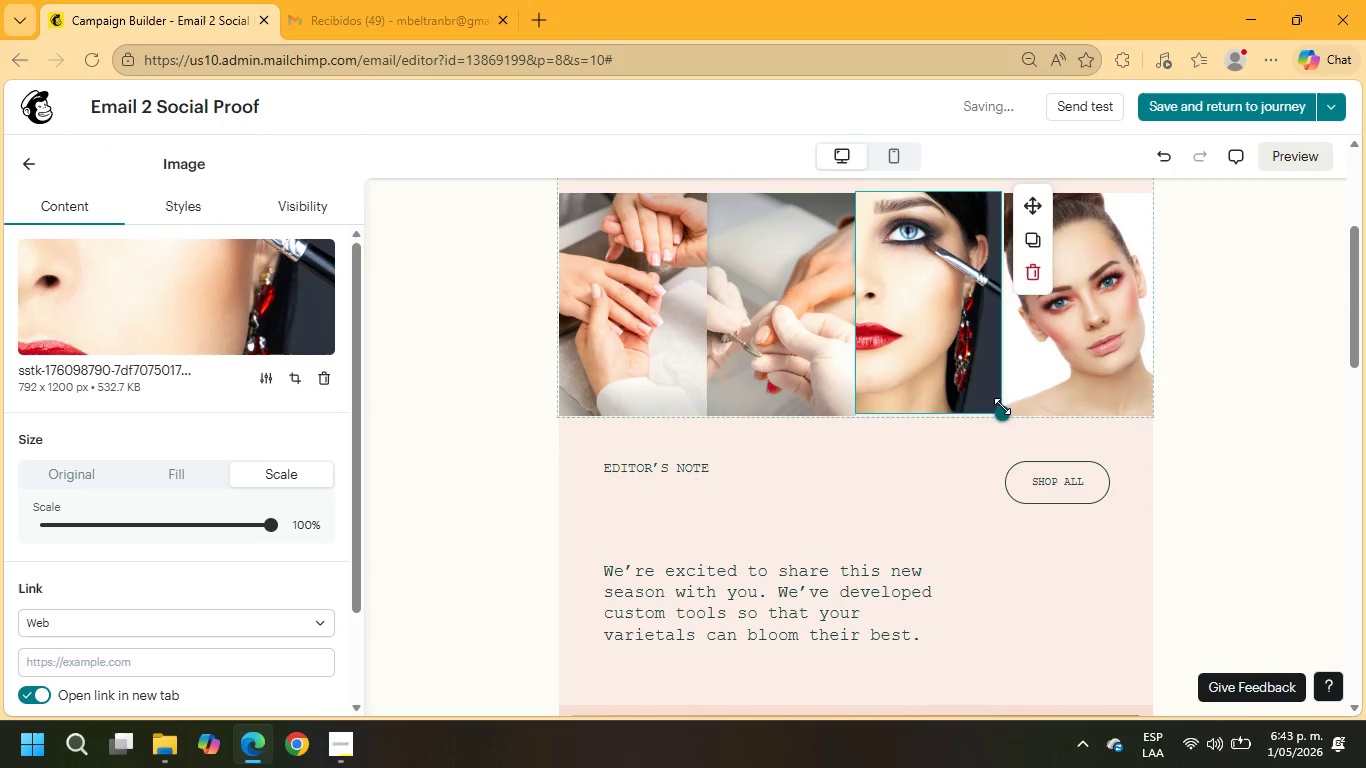 
wait(9.2)
 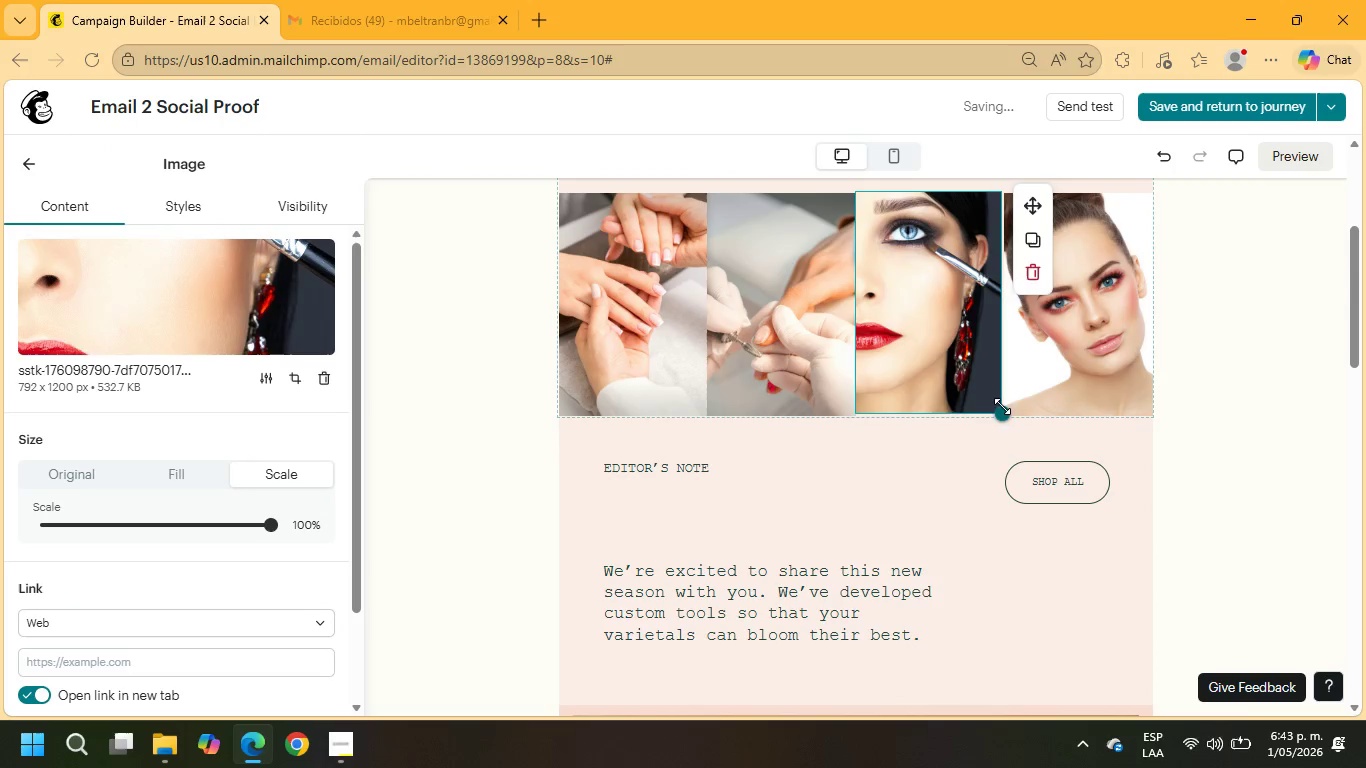 
left_click([1201, 362])
 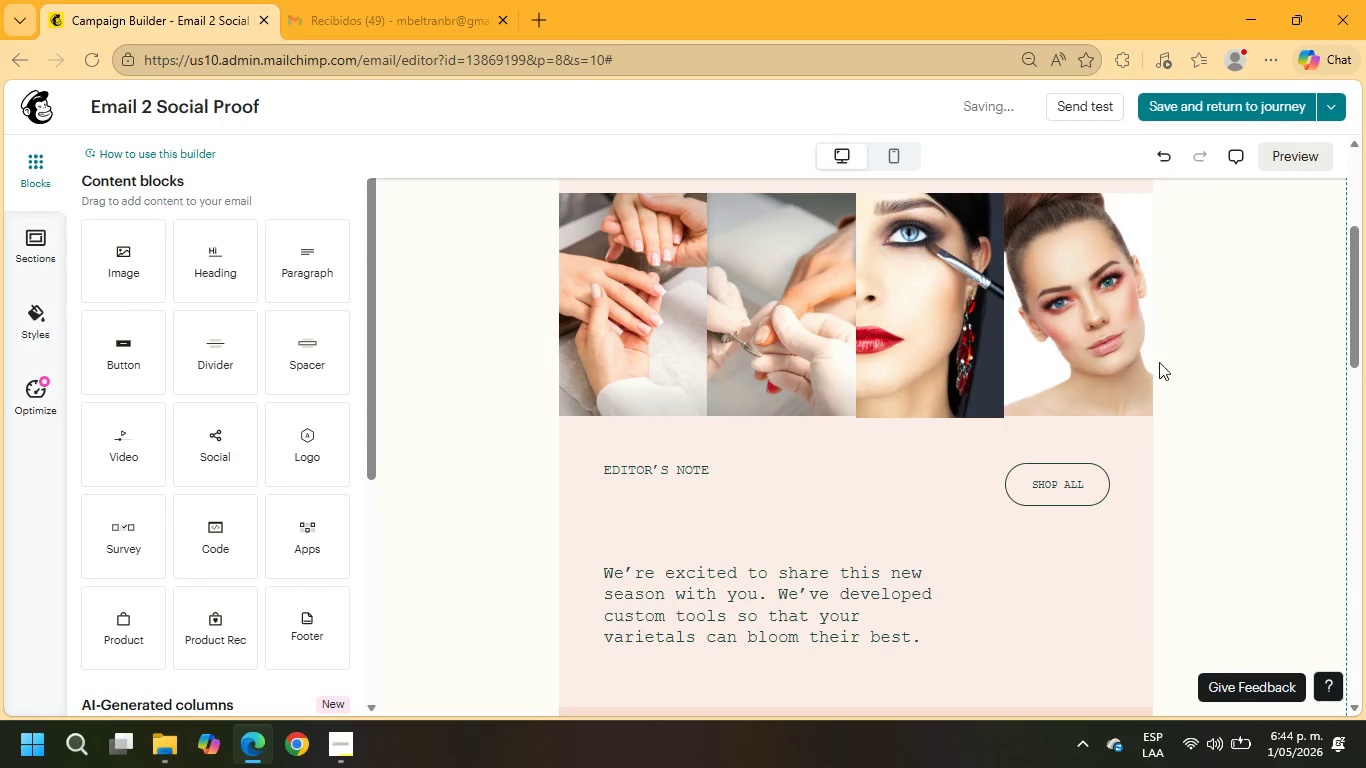 
left_click([983, 337])
 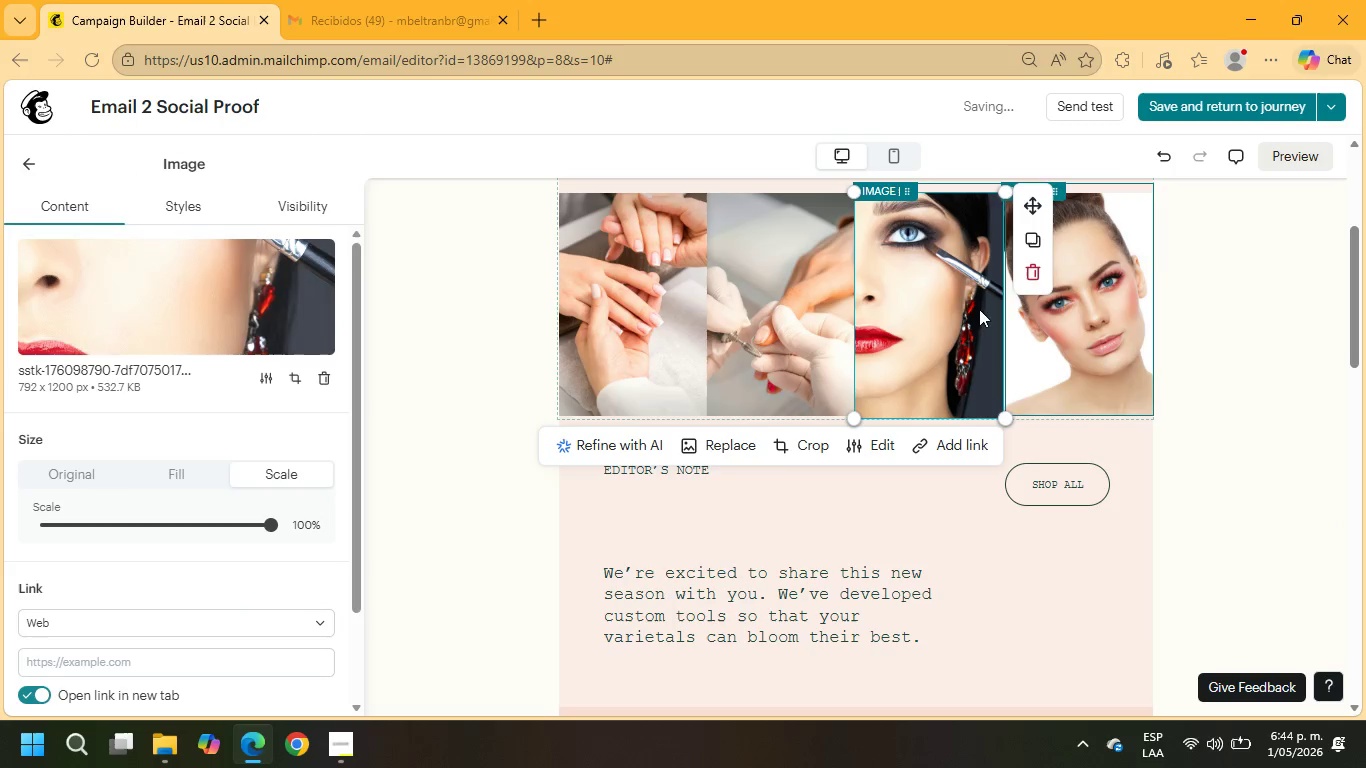 
mouse_move([829, 435])
 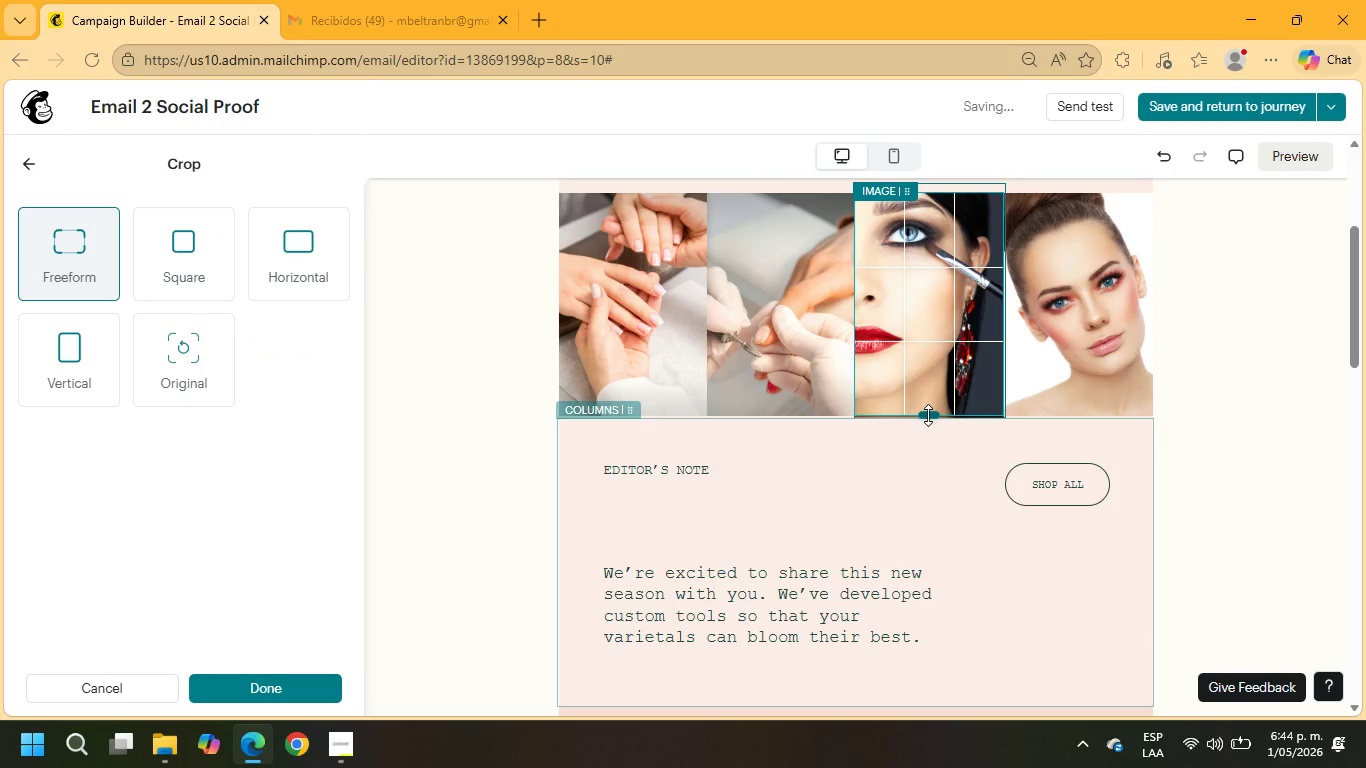 
left_click([1222, 440])
 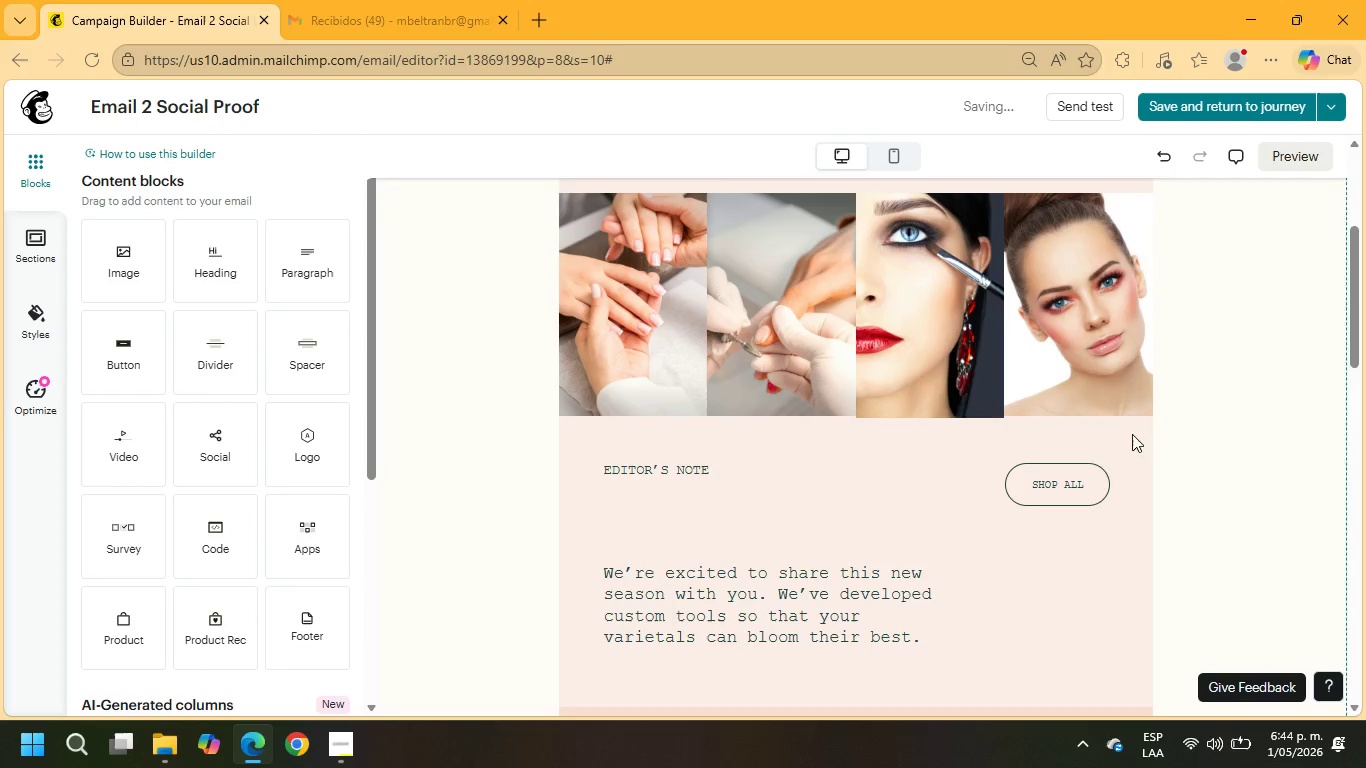 
left_click([1078, 384])
 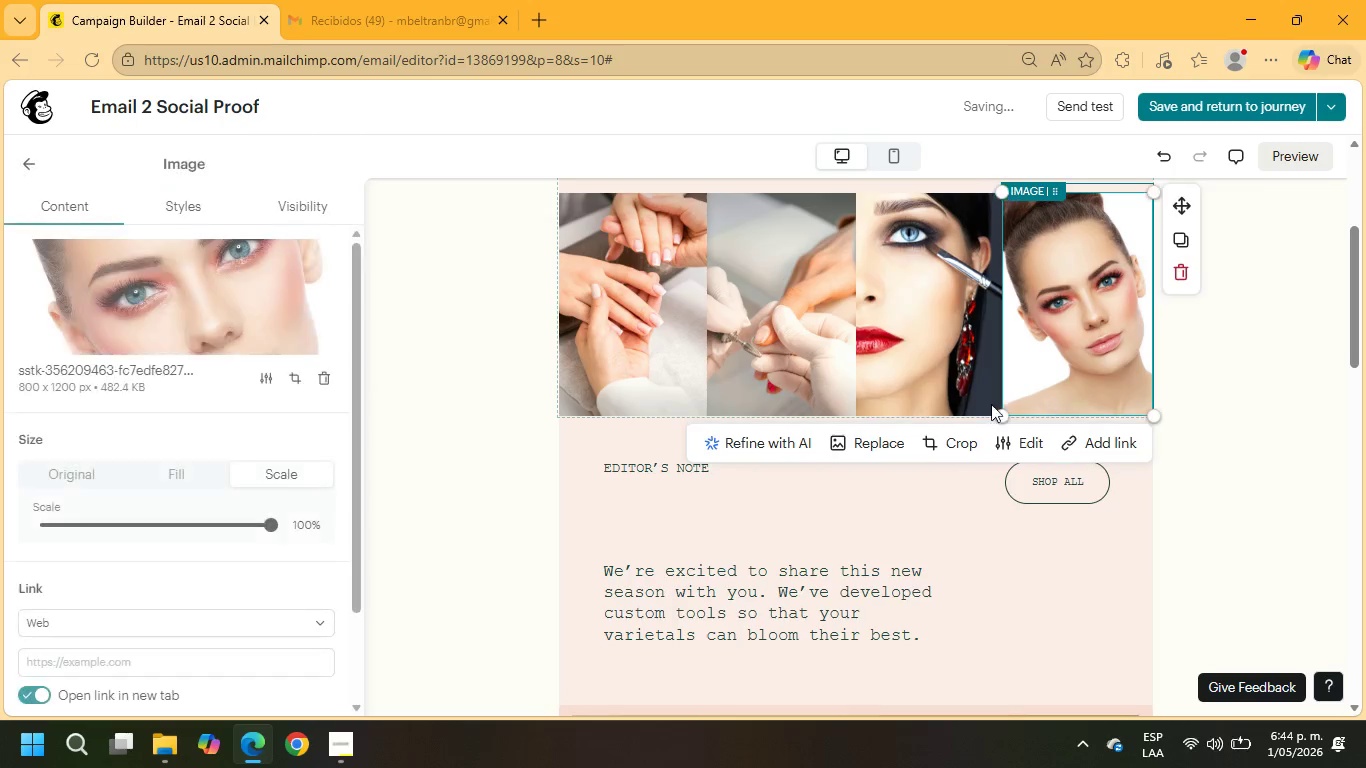 
left_click([950, 385])
 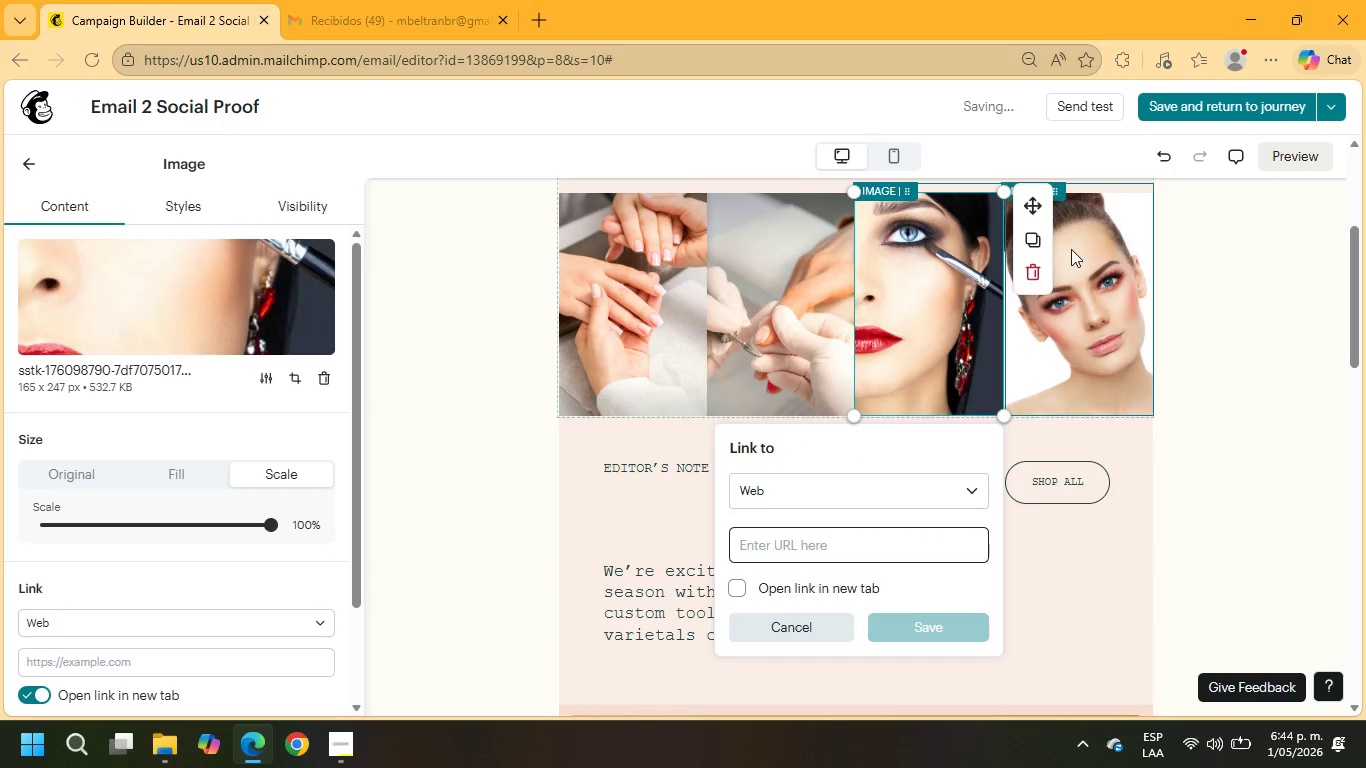 
left_click([1108, 445])
 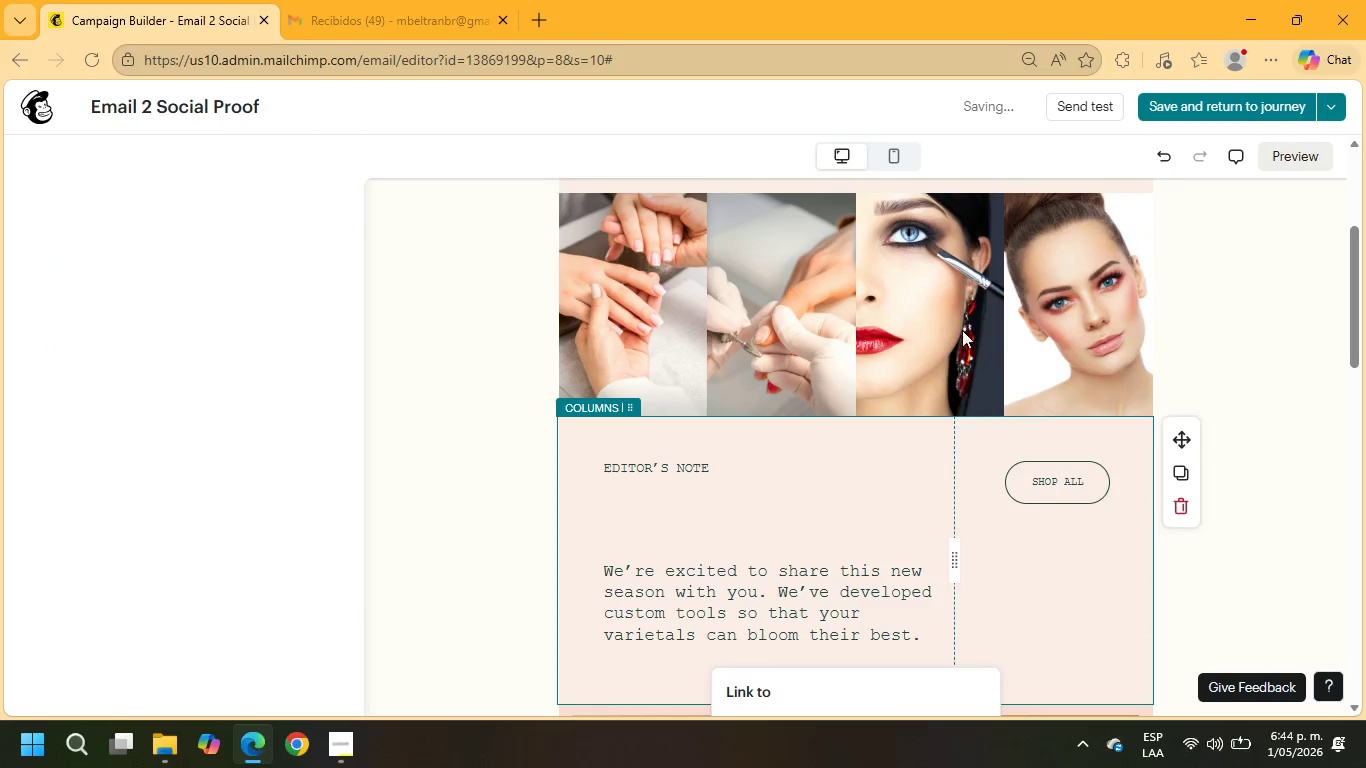 
left_click([947, 315])
 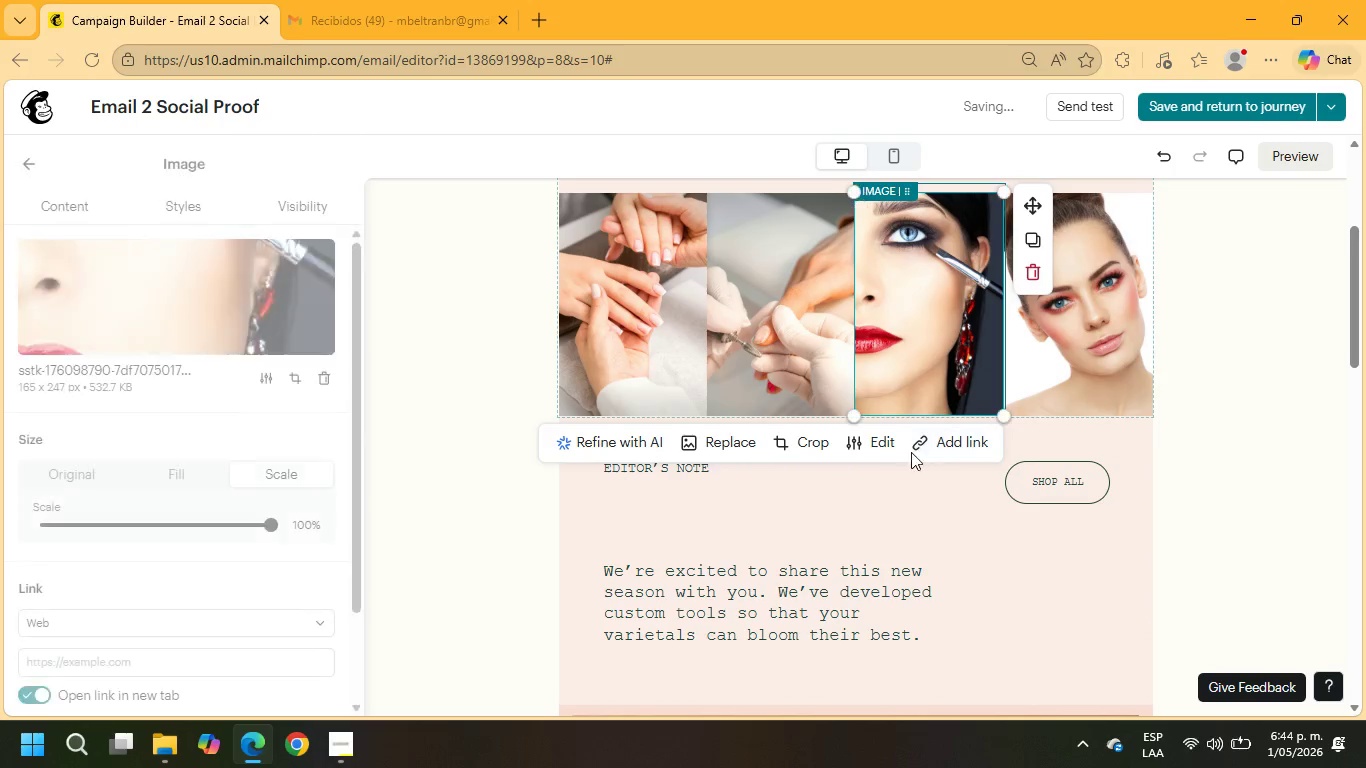 
left_click([1131, 446])
 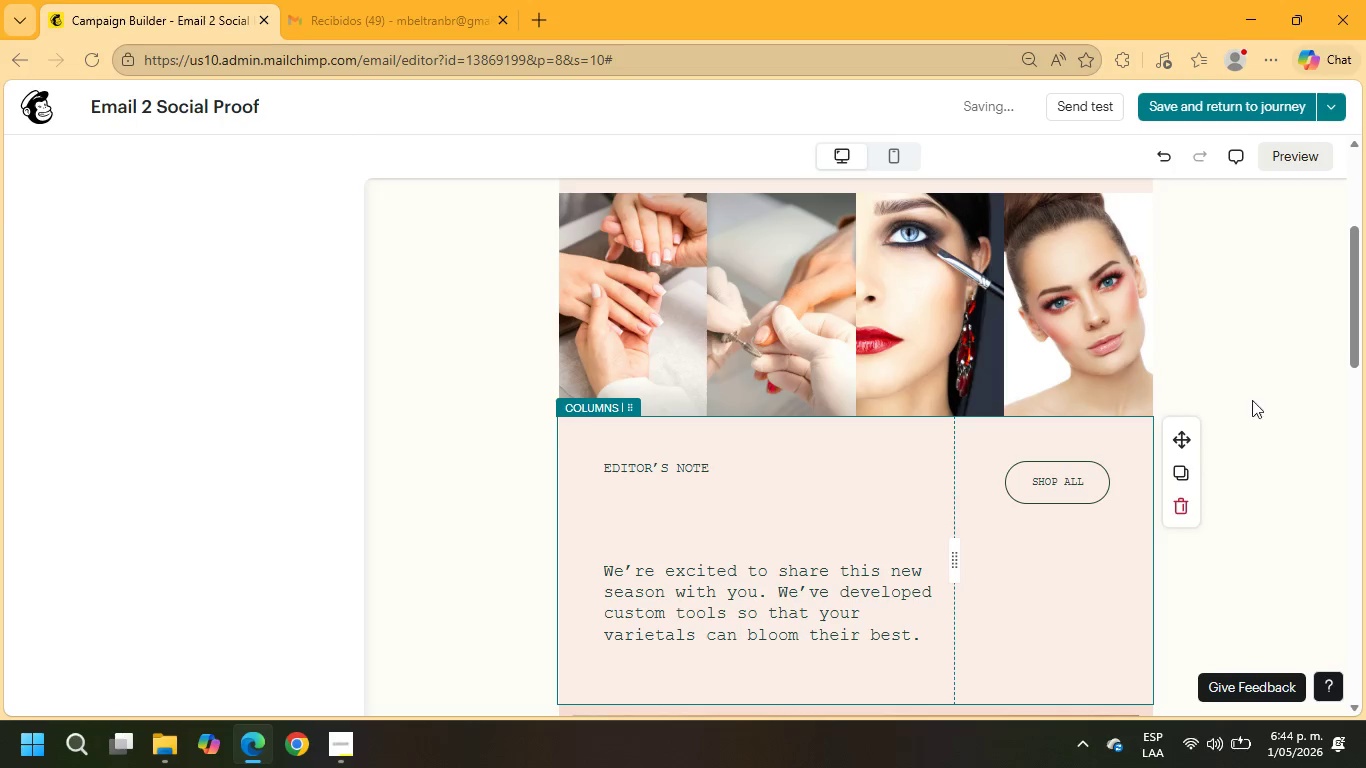 
left_click([1266, 347])
 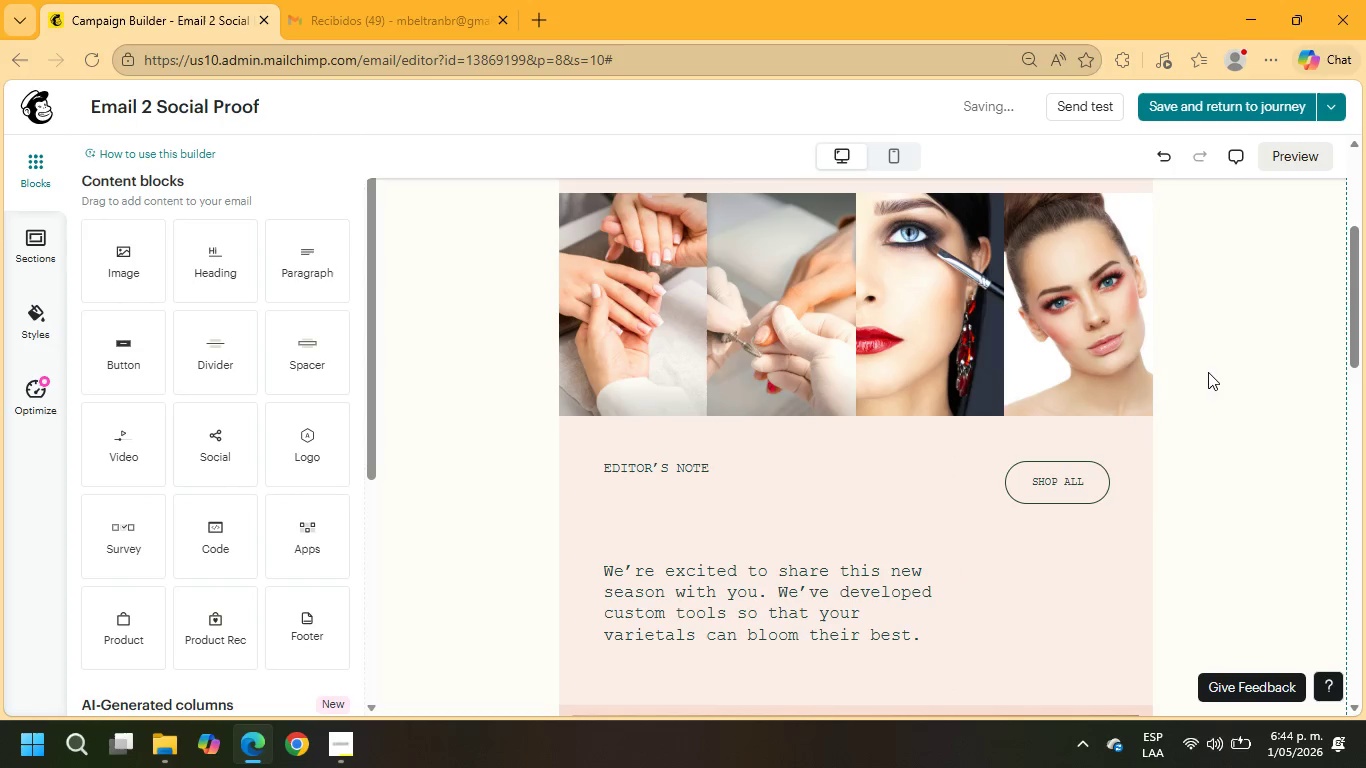 
scroll: coordinate [1206, 379], scroll_direction: up, amount: 3.0
 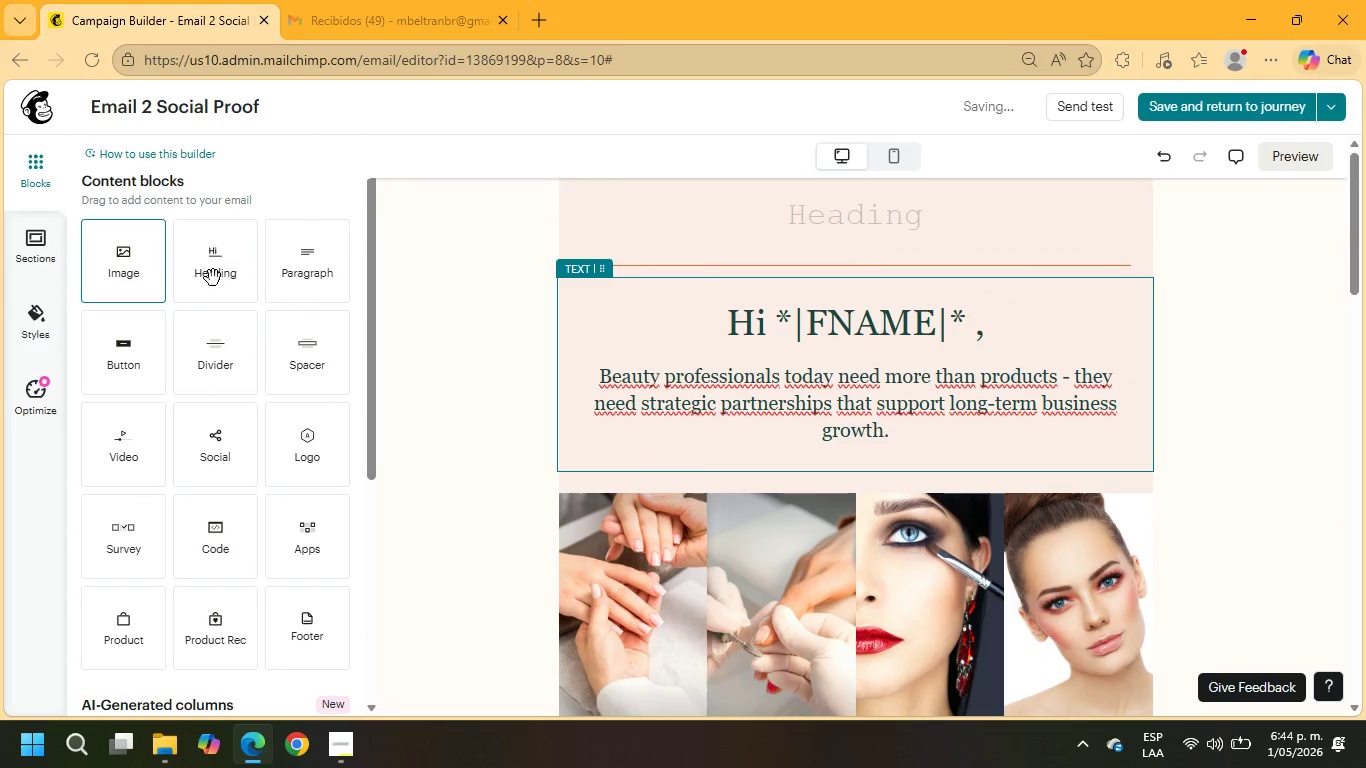 
wait(5.81)
 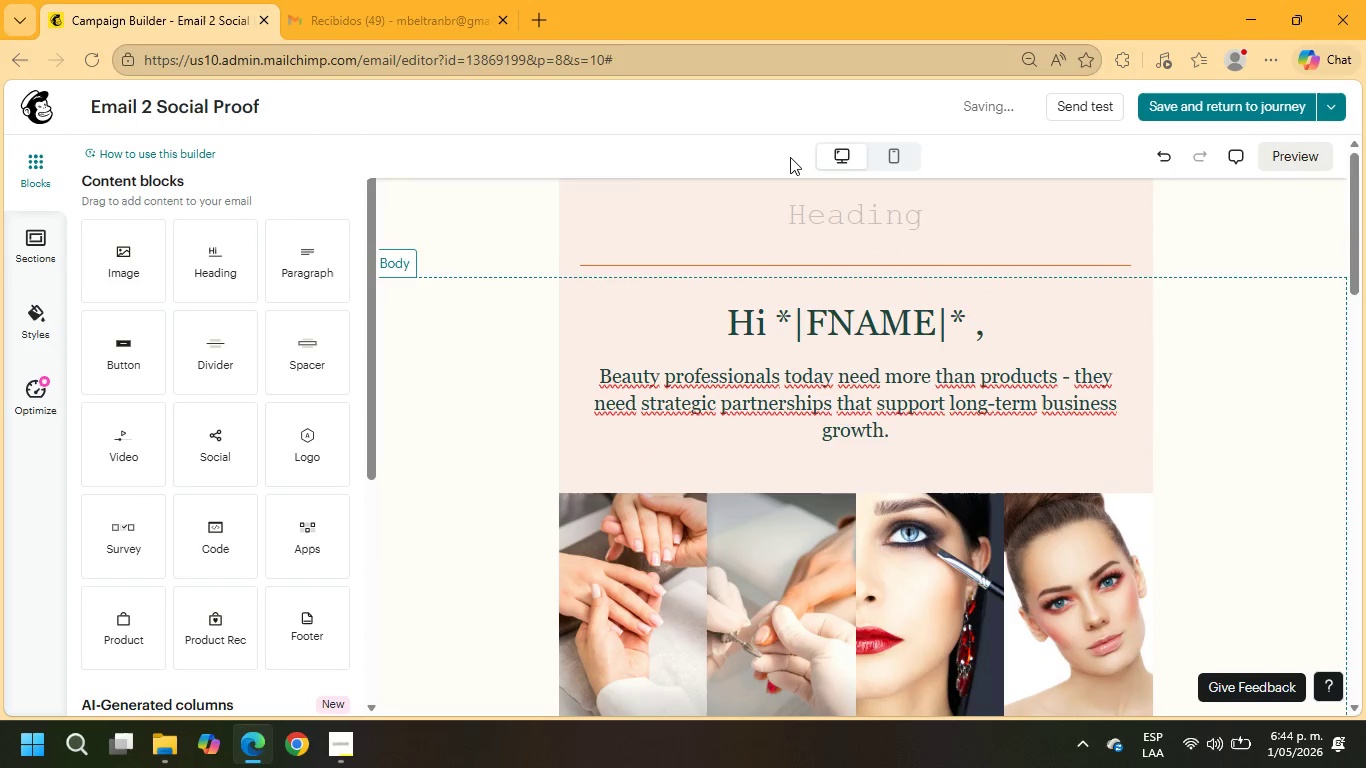 
scroll: coordinate [536, 475], scroll_direction: down, amount: 1.0
 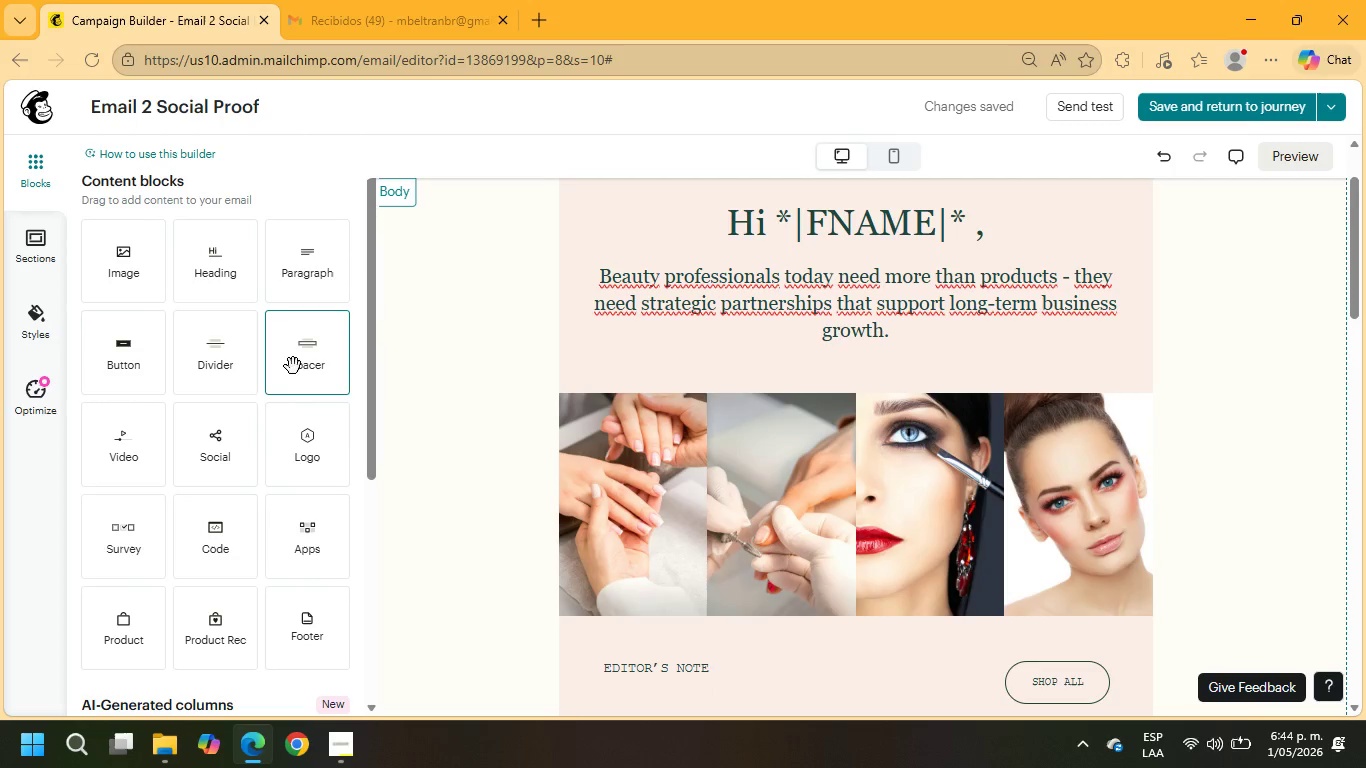 
left_click_drag(start_coordinate=[230, 357], to_coordinate=[589, 561])
 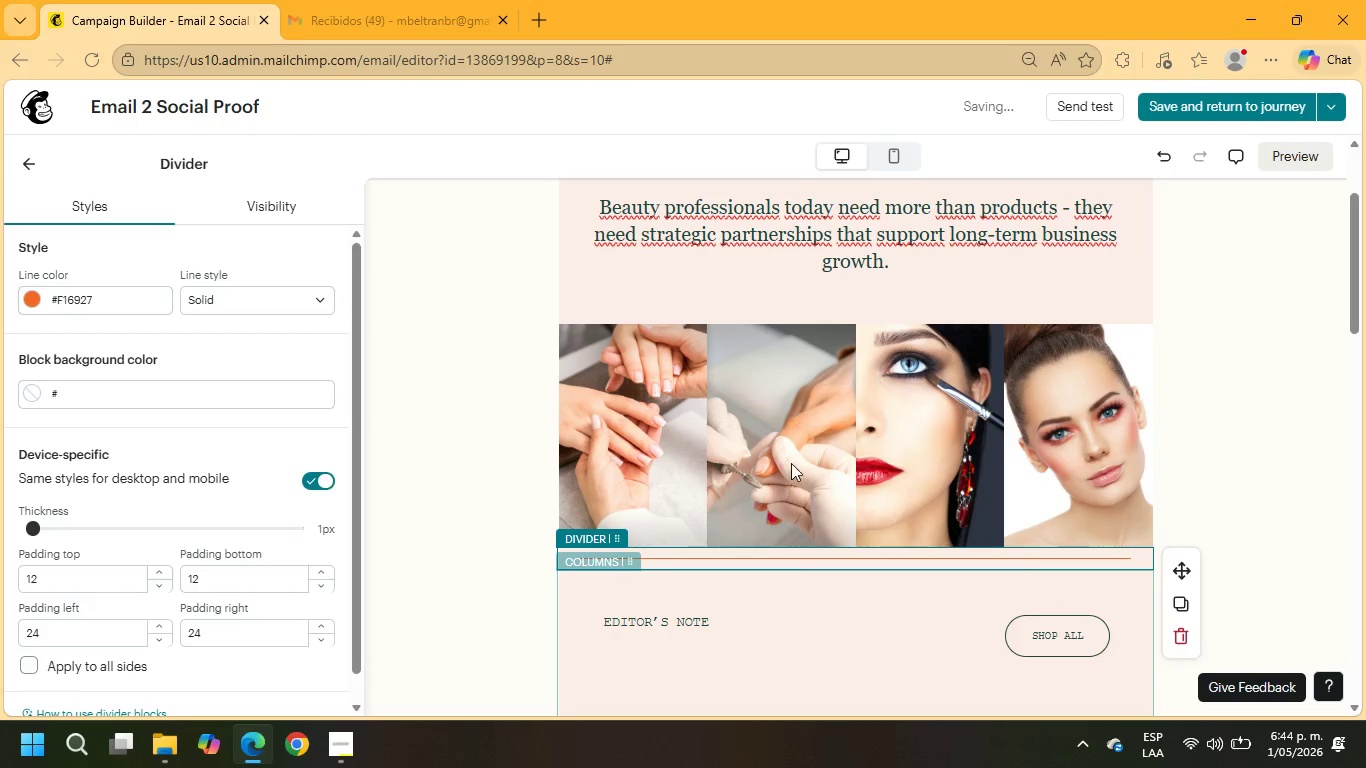 
left_click([857, 293])
 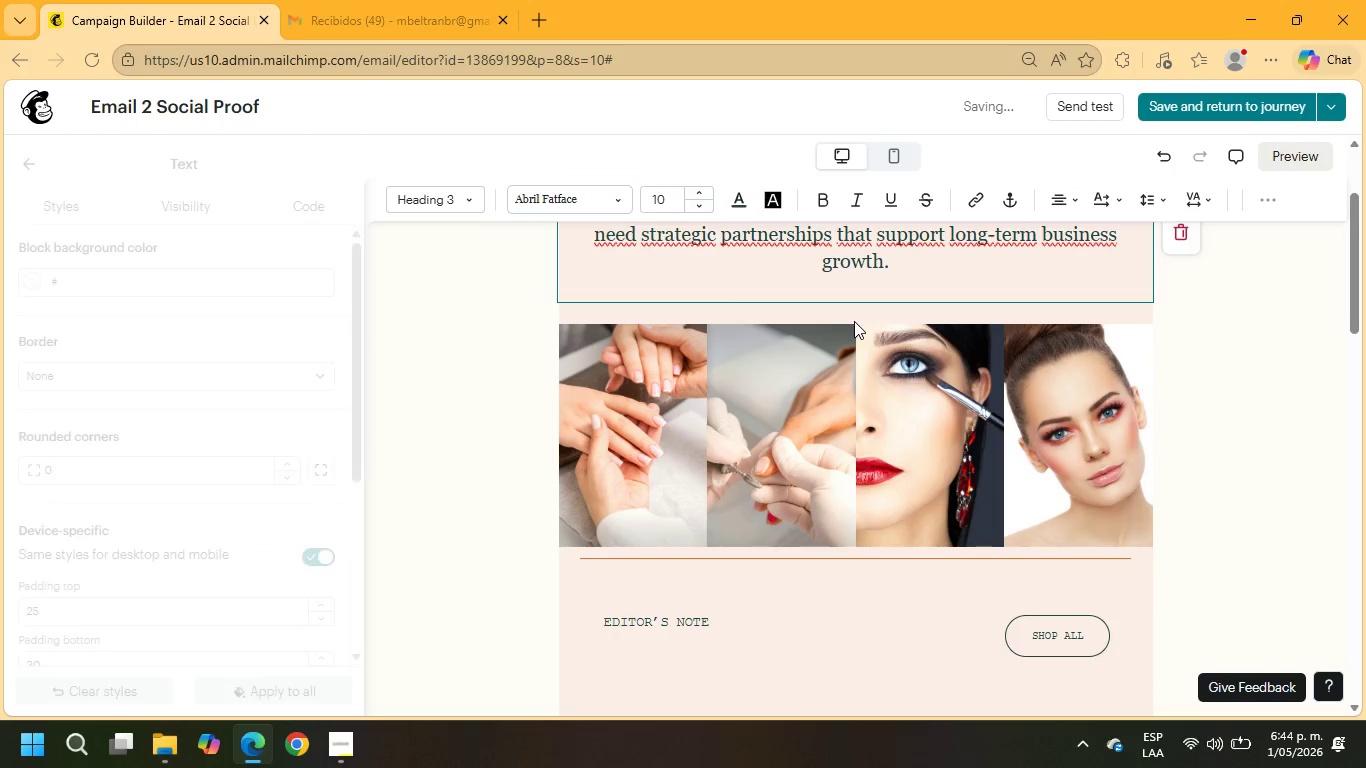 
left_click([854, 321])
 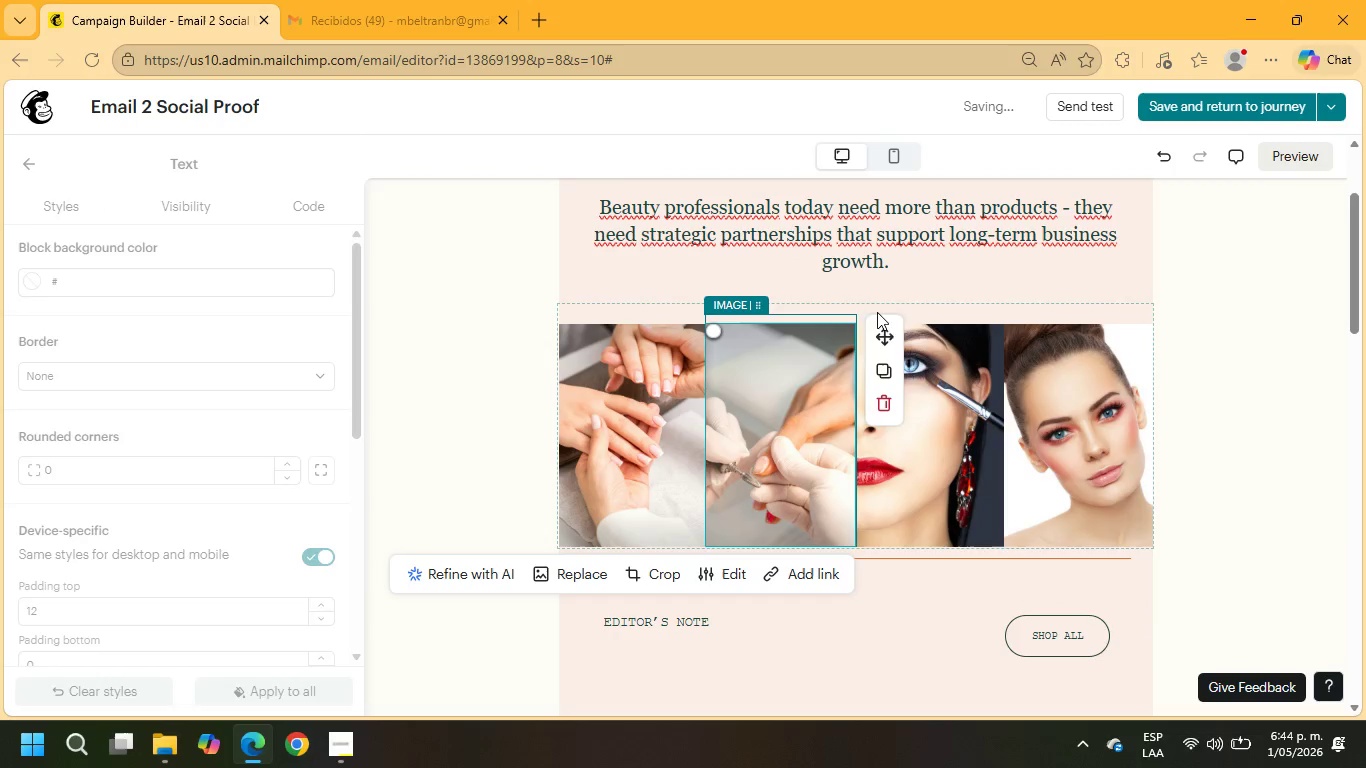 
left_click([877, 307])
 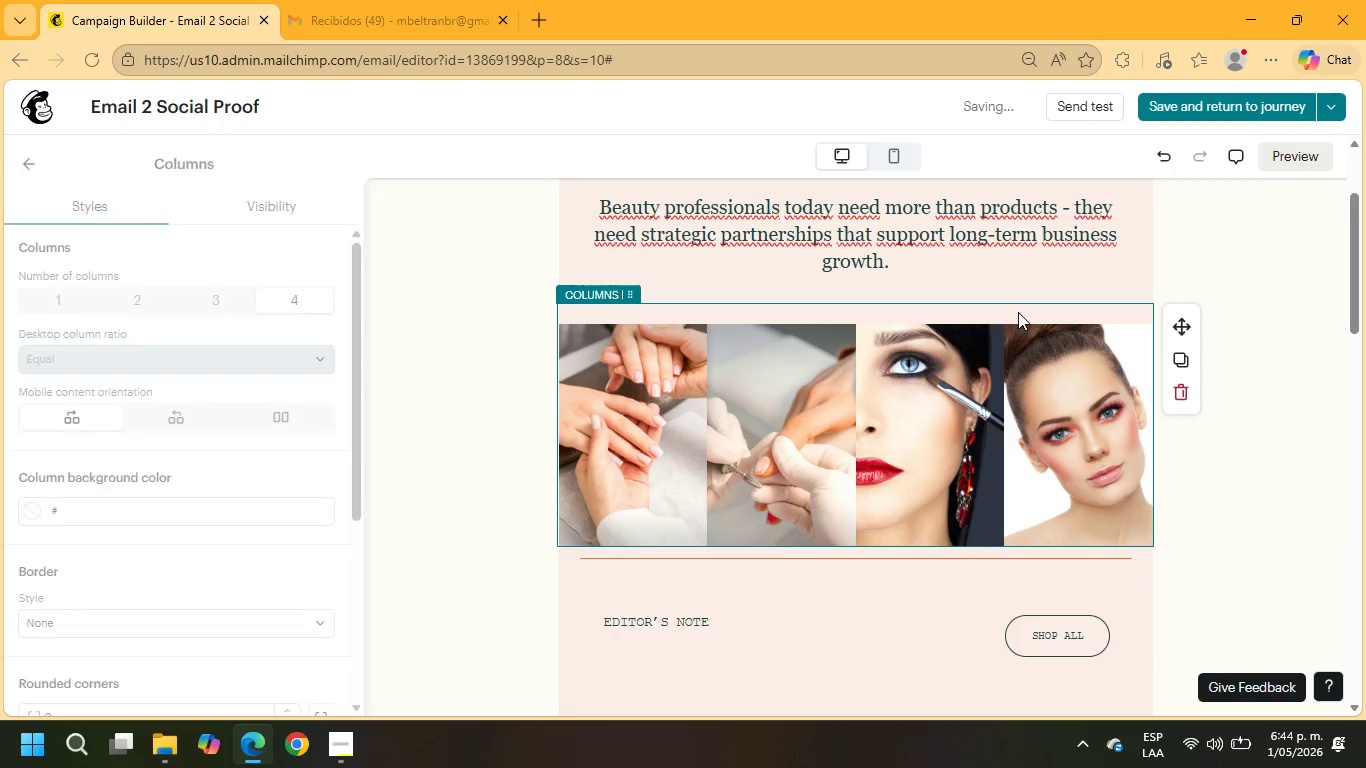 
left_click([1018, 312])
 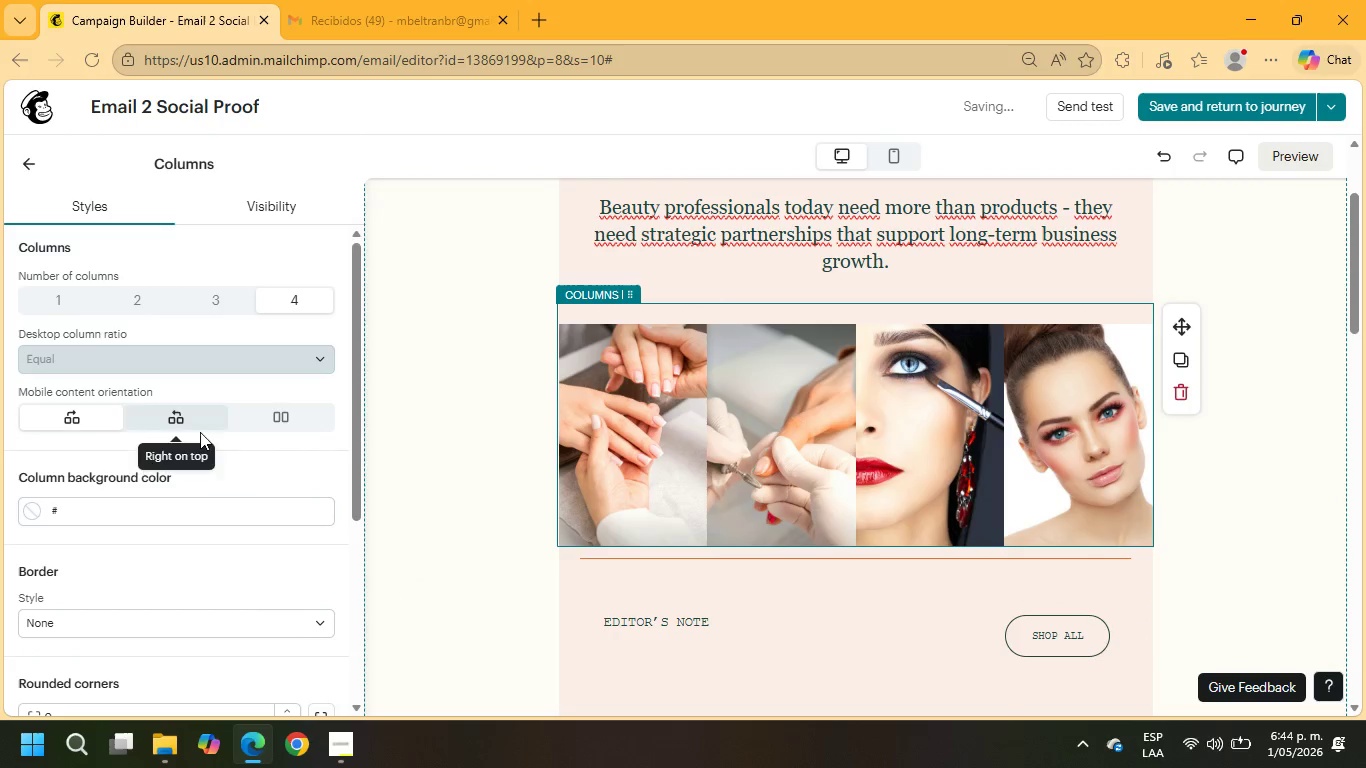 
scroll: coordinate [223, 470], scroll_direction: down, amount: 4.0
 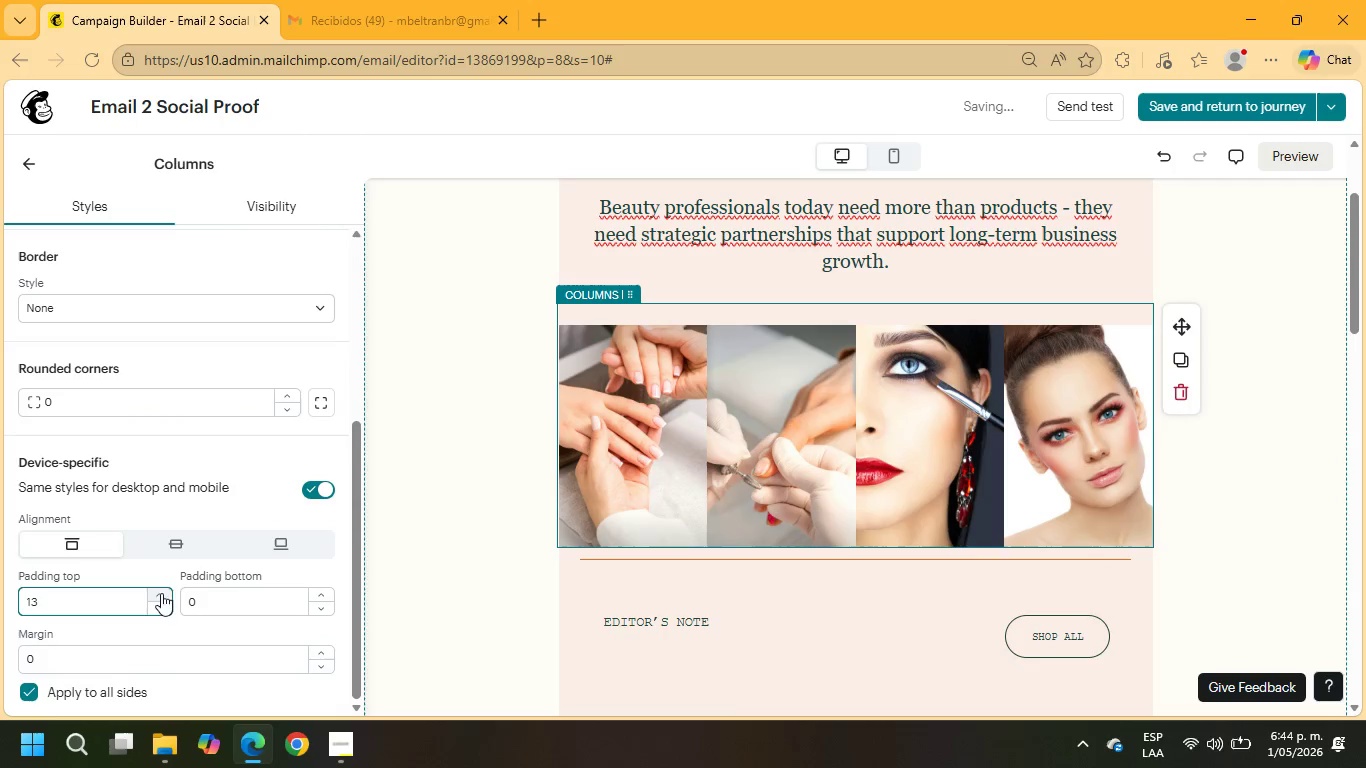 
double_click([156, 604])
 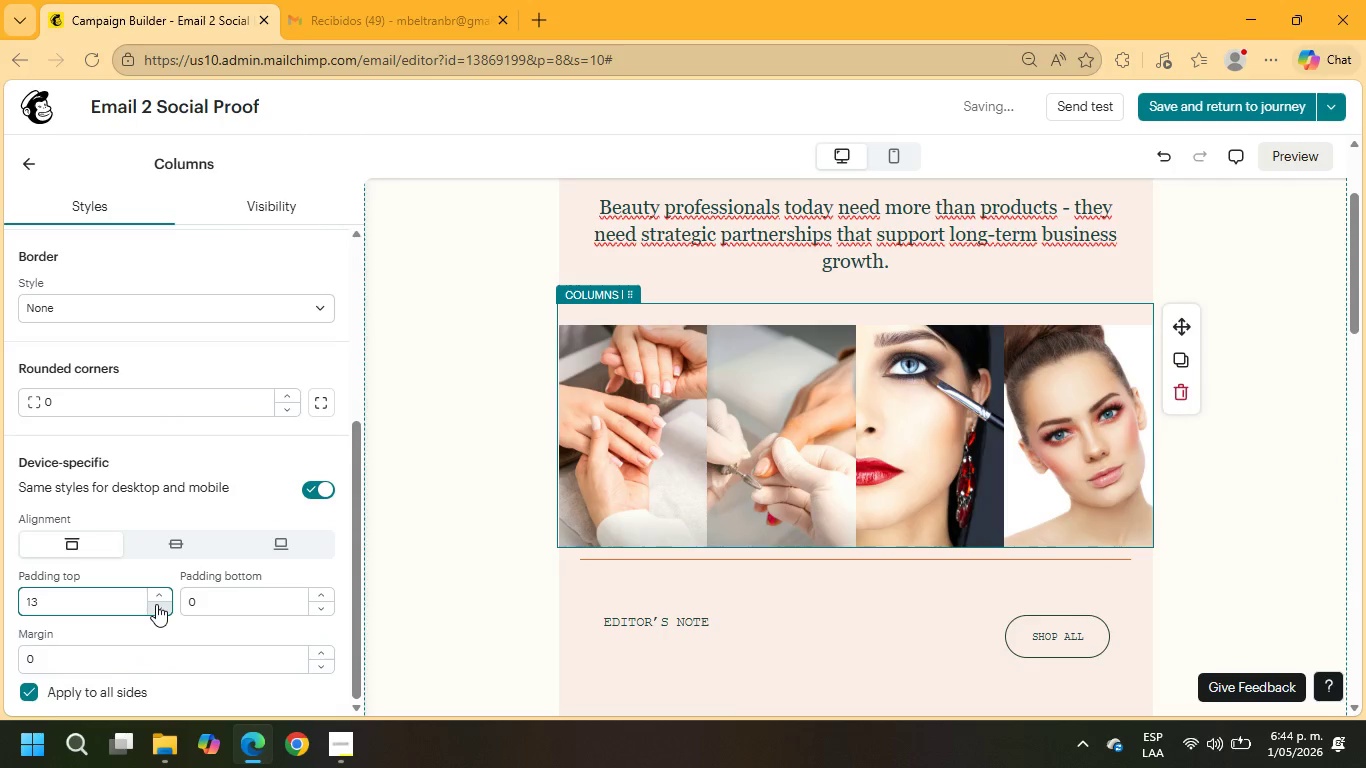 
triple_click([156, 604])
 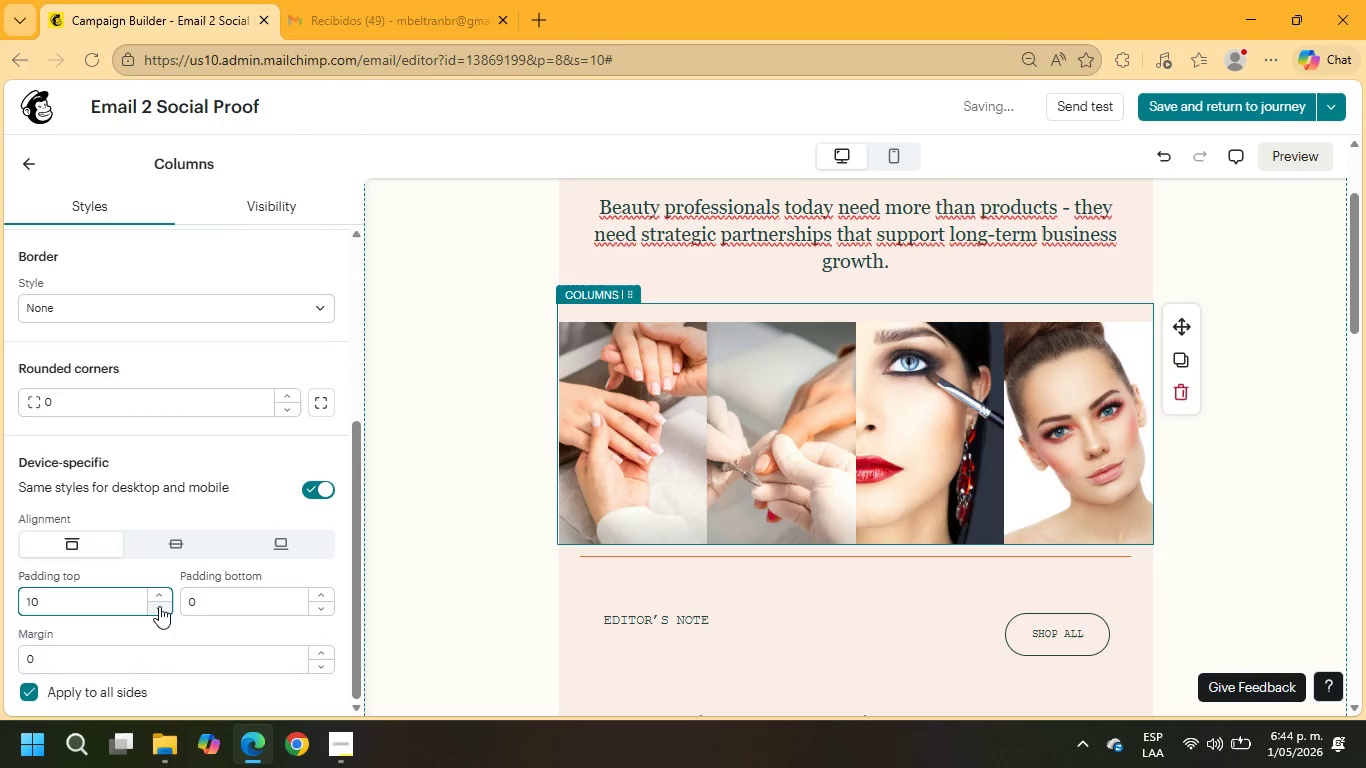 
triple_click([159, 606])
 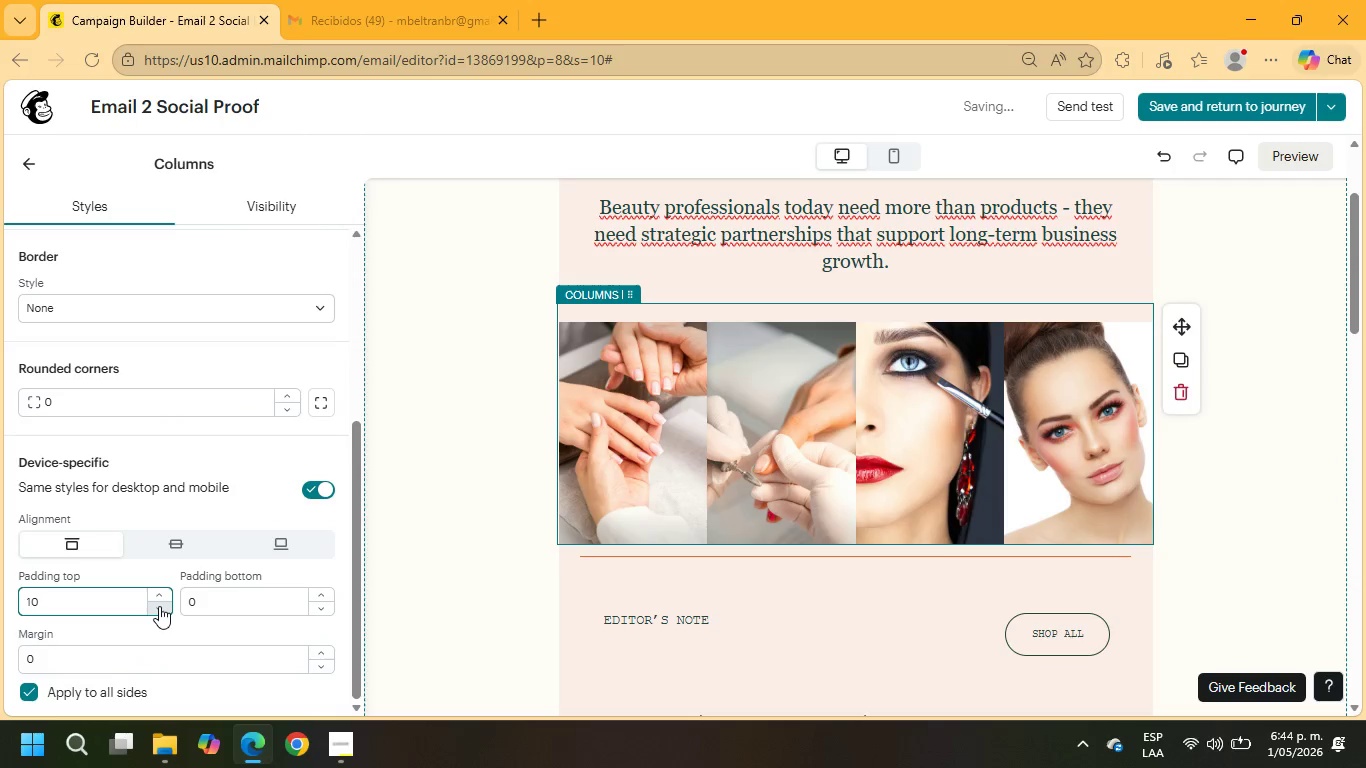 
triple_click([159, 606])
 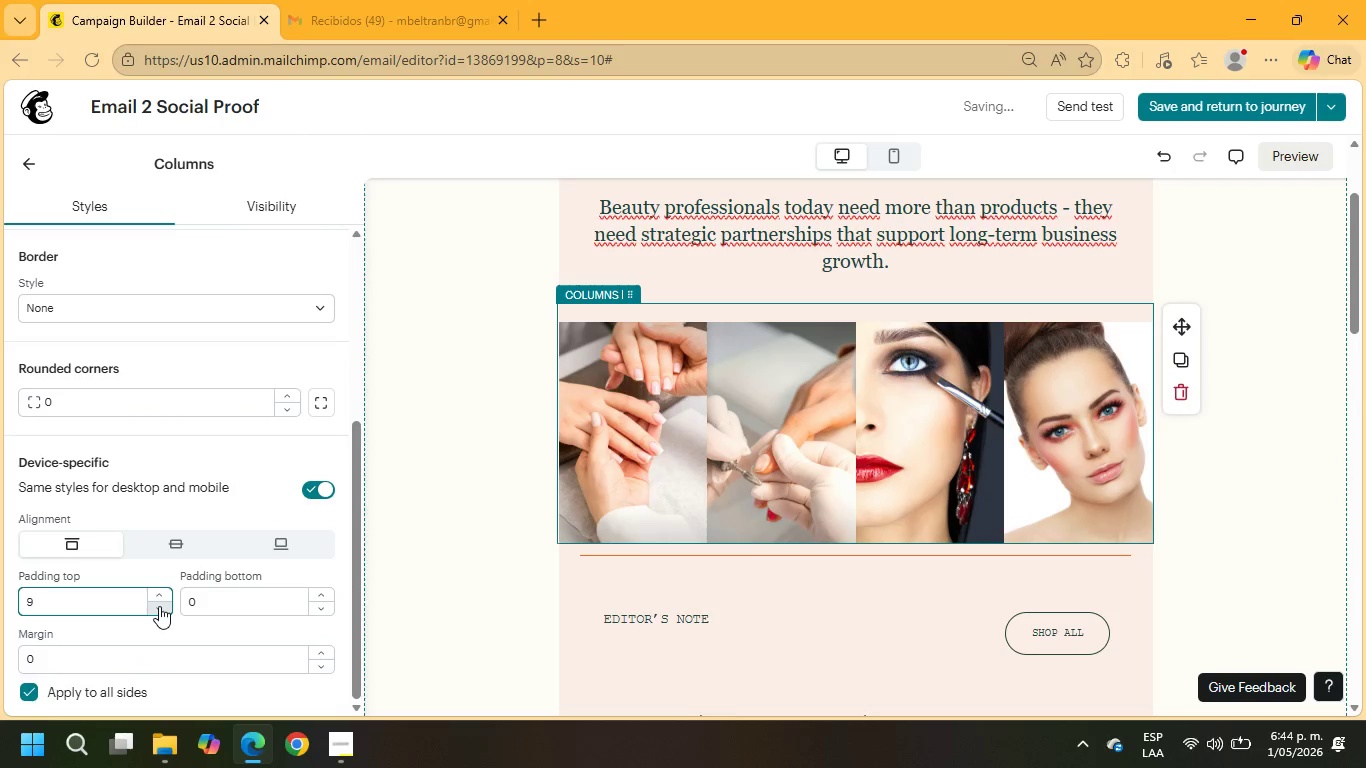 
triple_click([159, 606])
 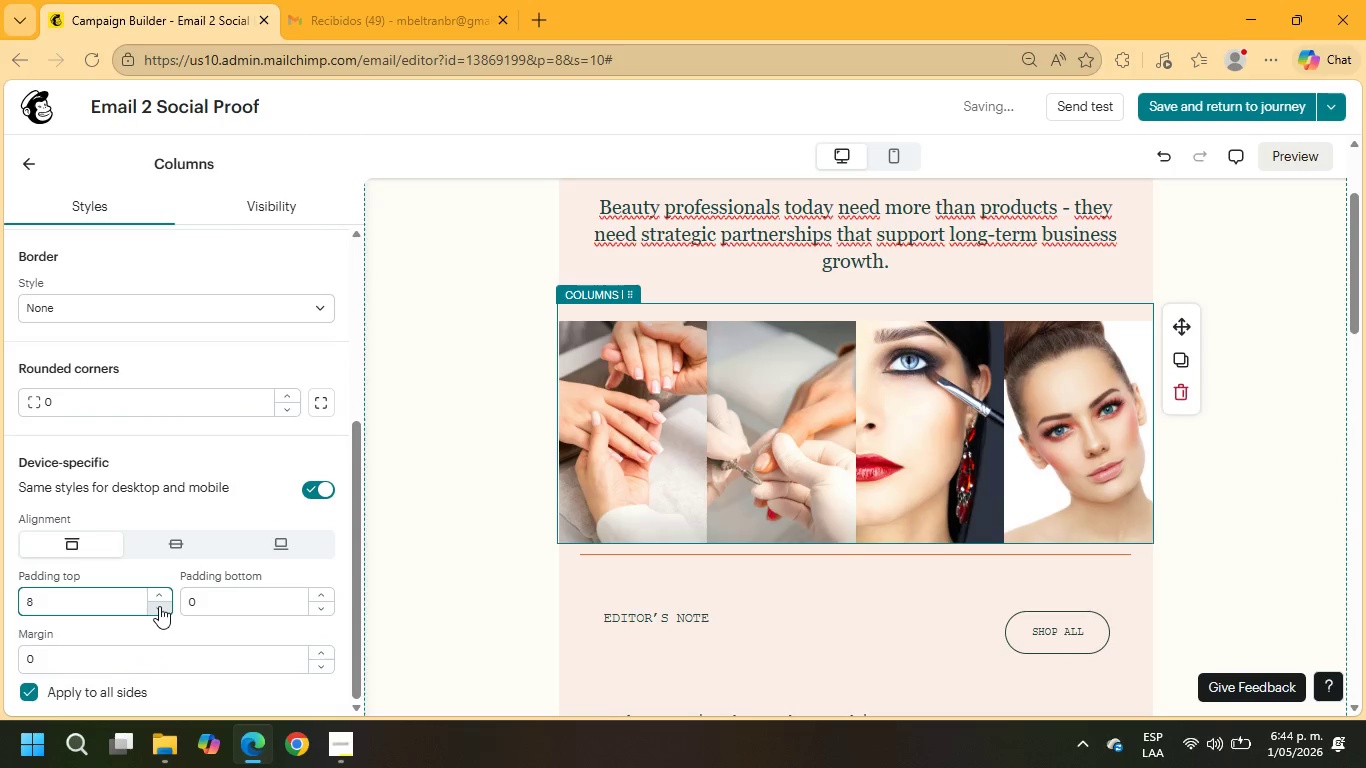 
triple_click([159, 606])
 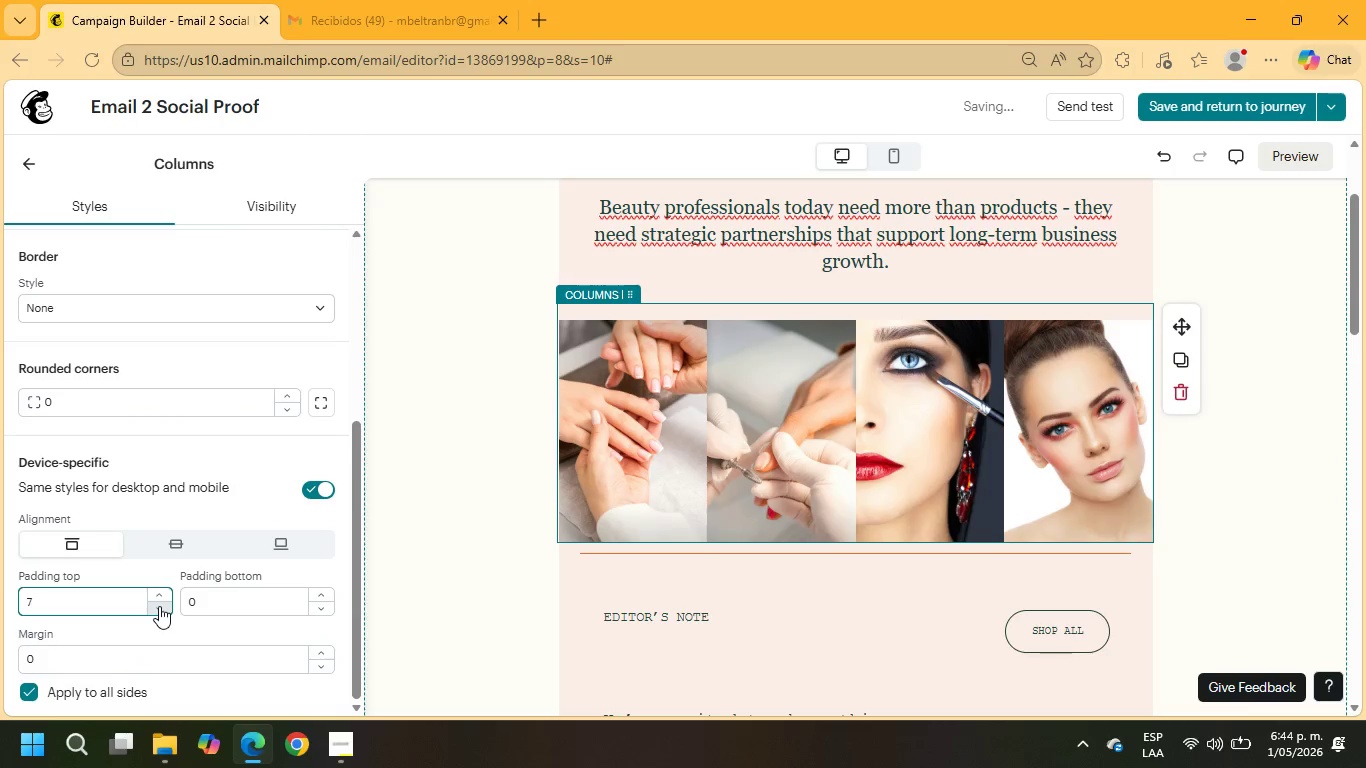 
triple_click([159, 606])
 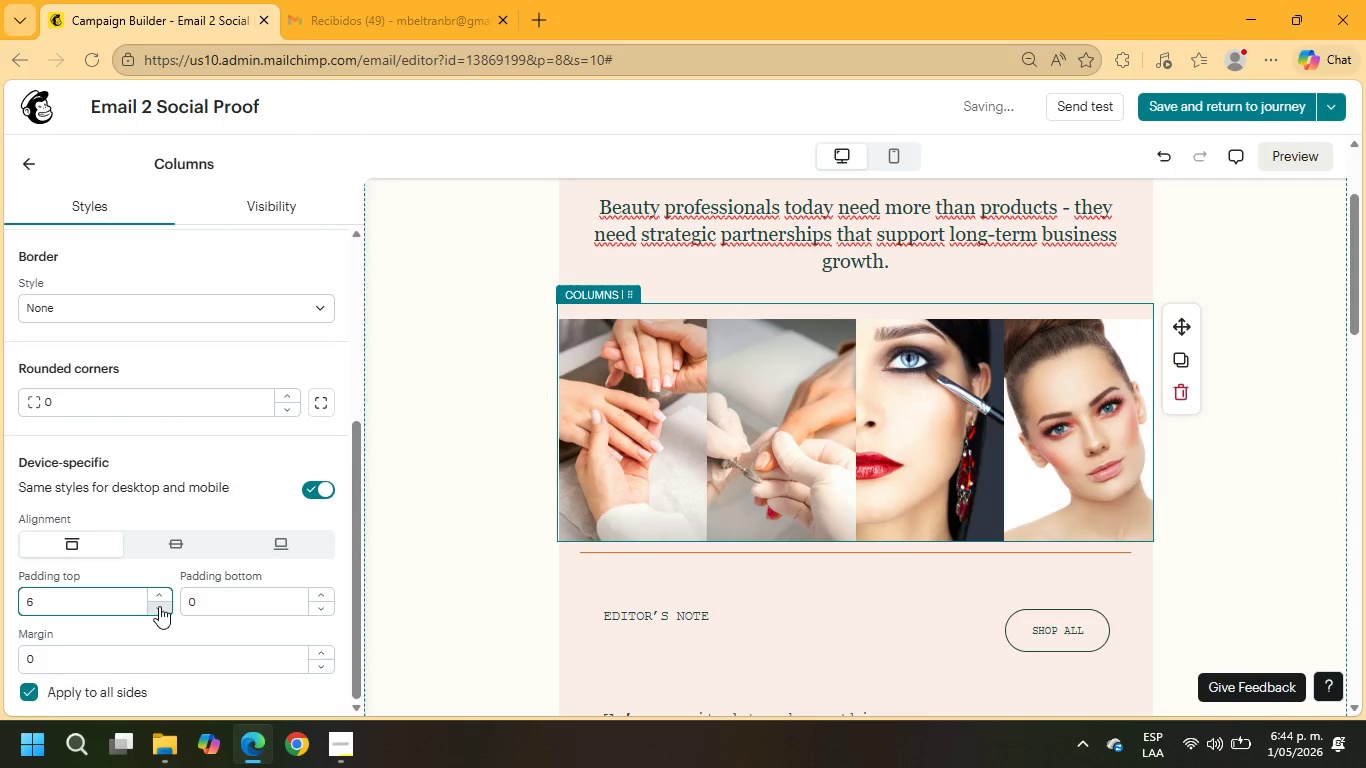 
triple_click([159, 606])
 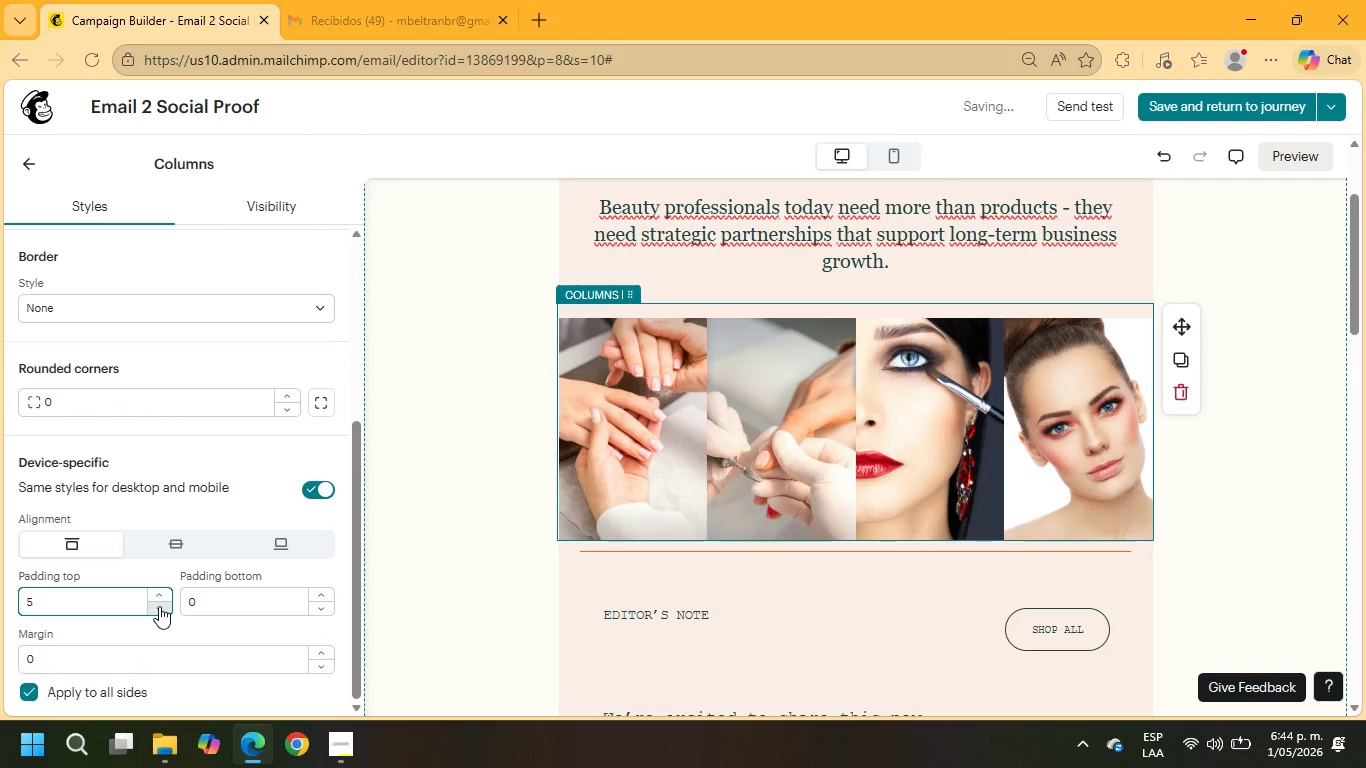 
triple_click([159, 606])
 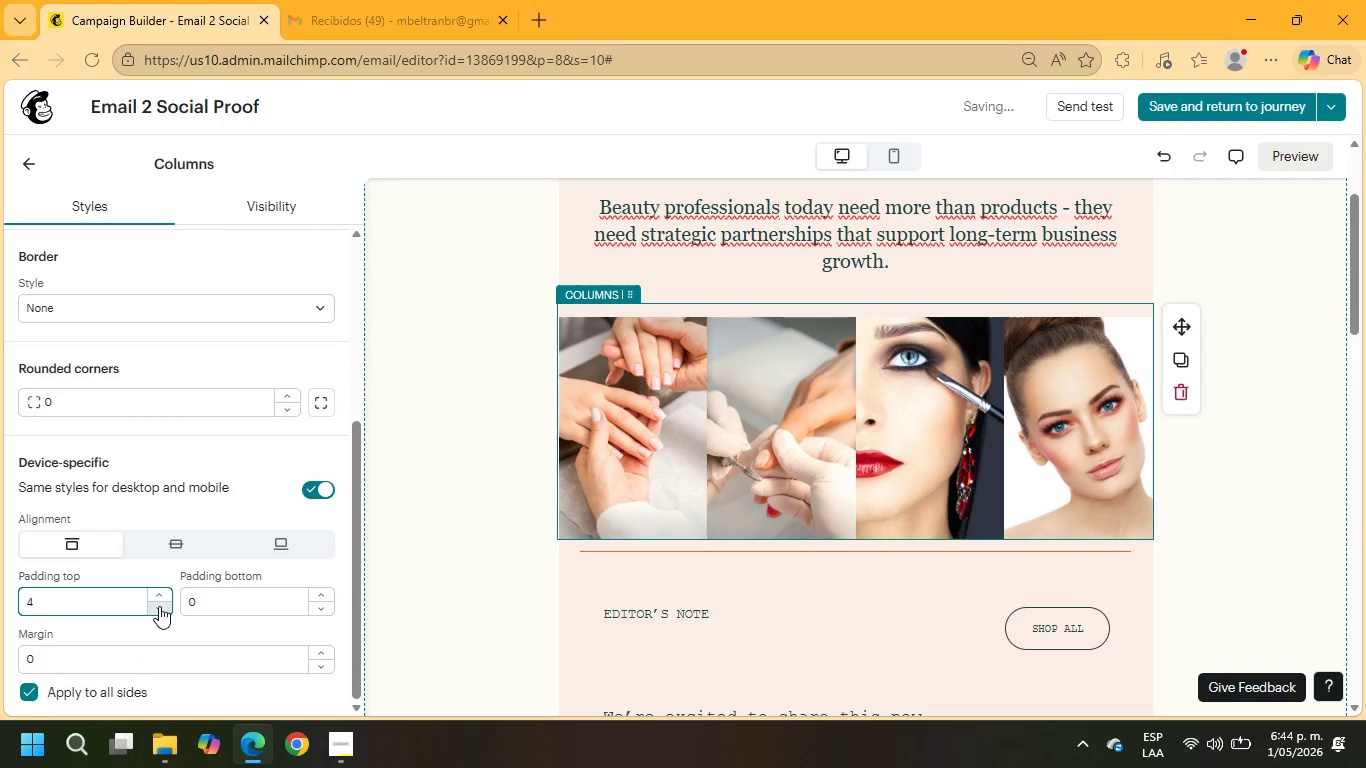 
triple_click([159, 606])
 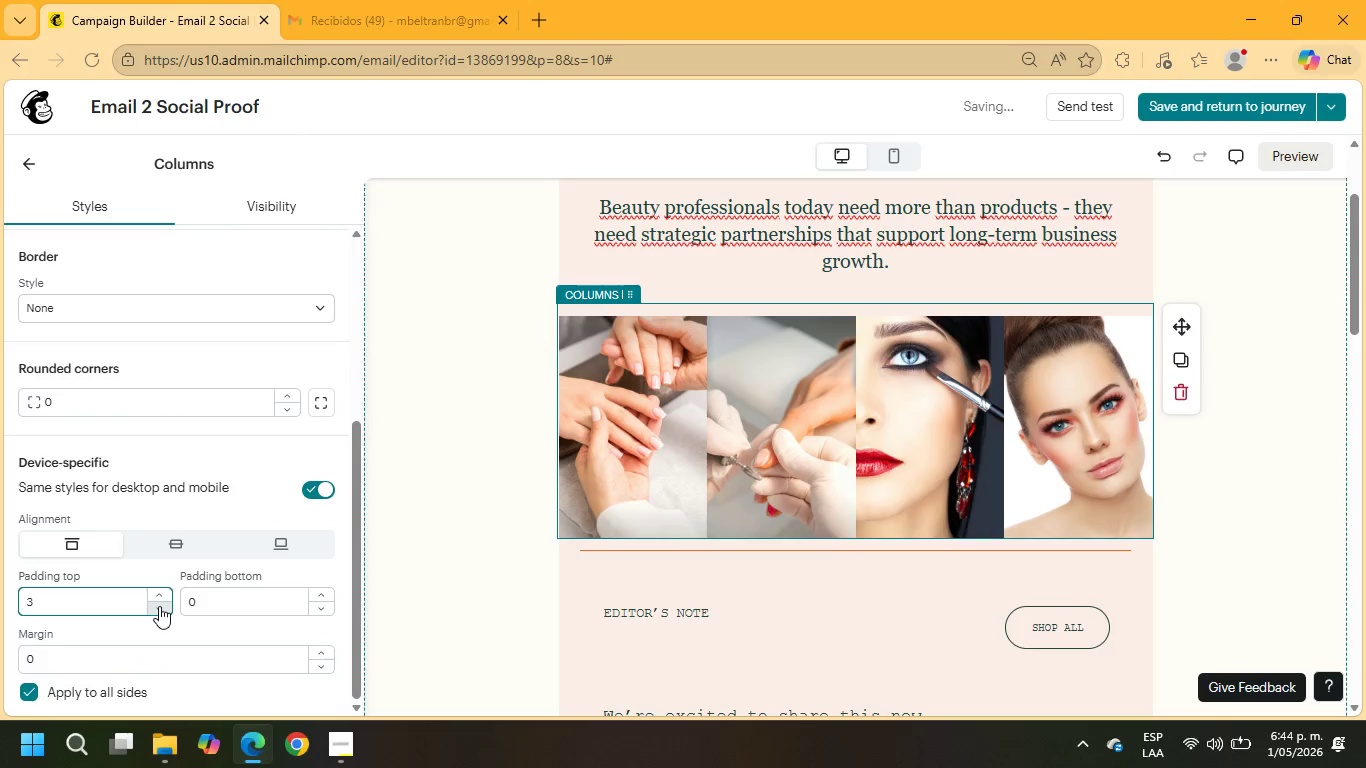 
triple_click([159, 606])
 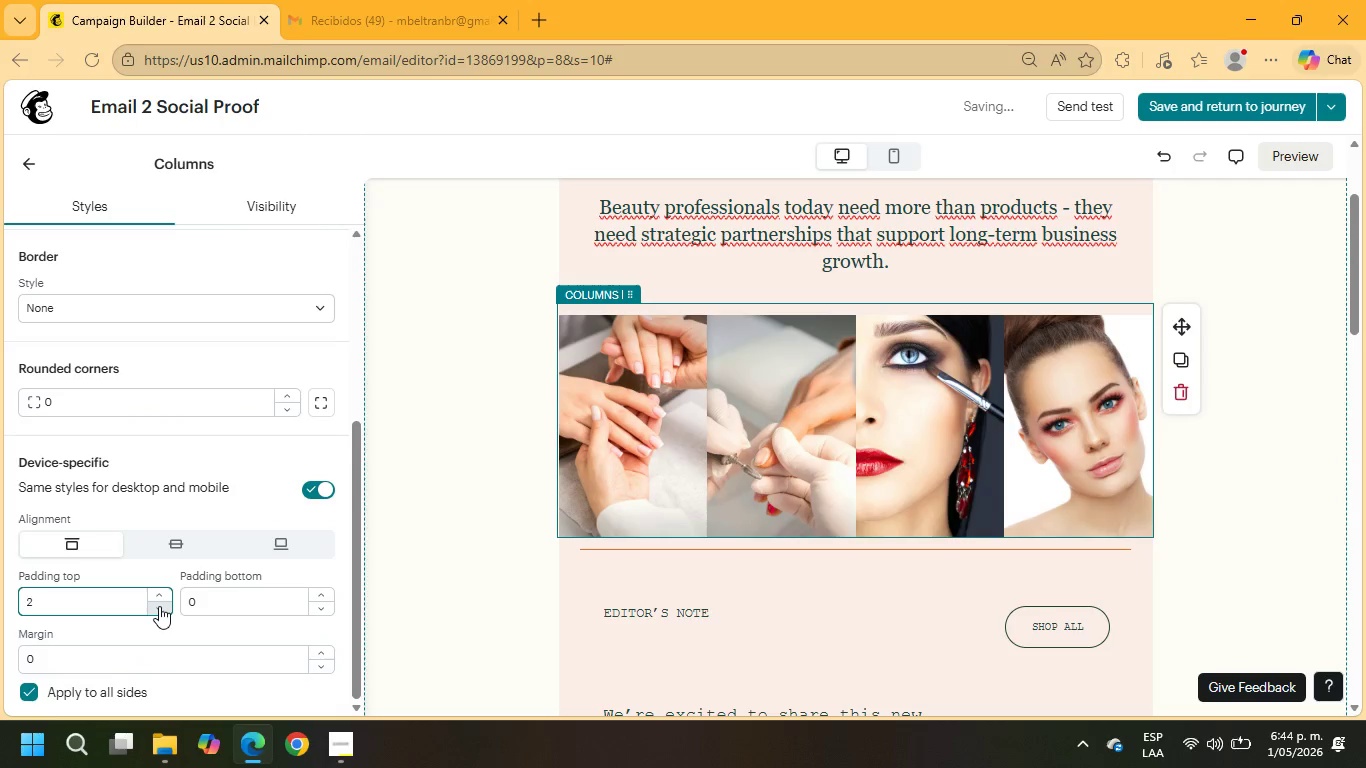 
triple_click([159, 606])
 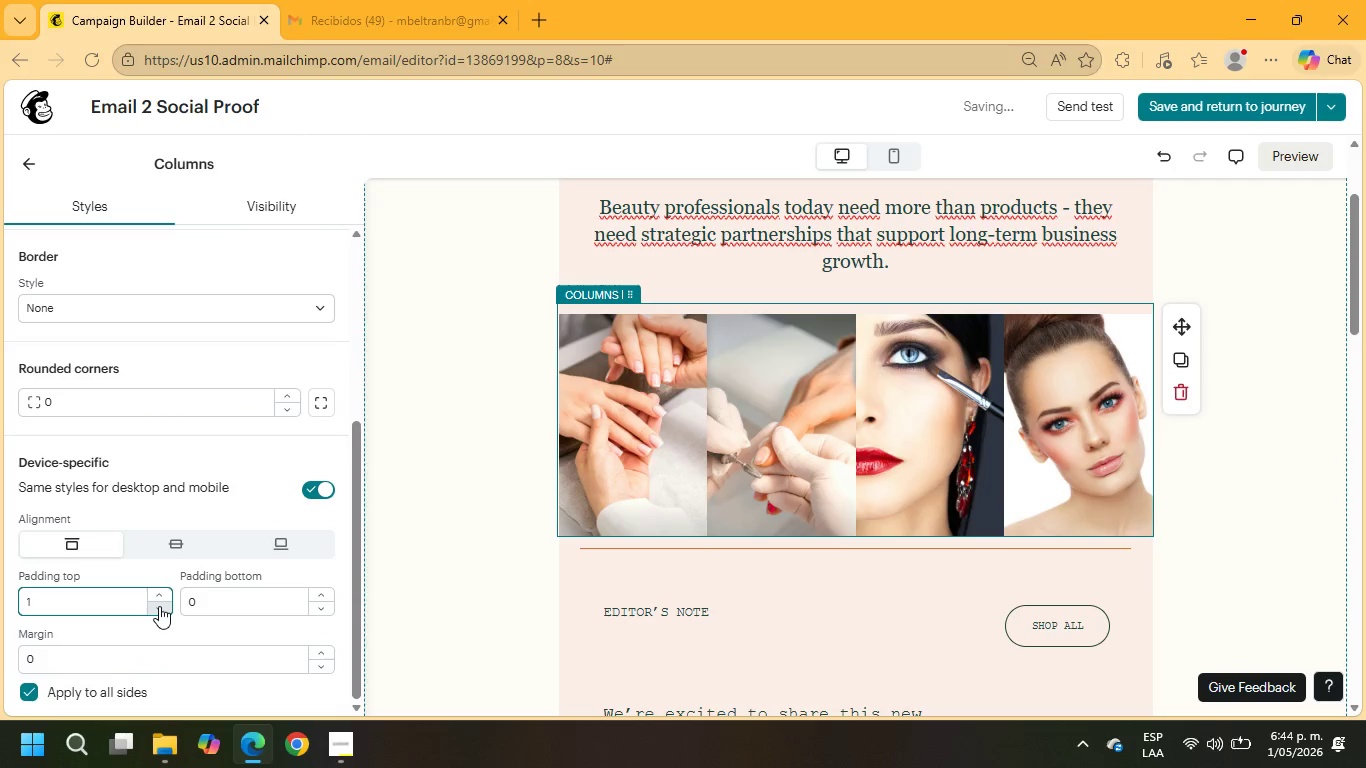 
triple_click([159, 606])
 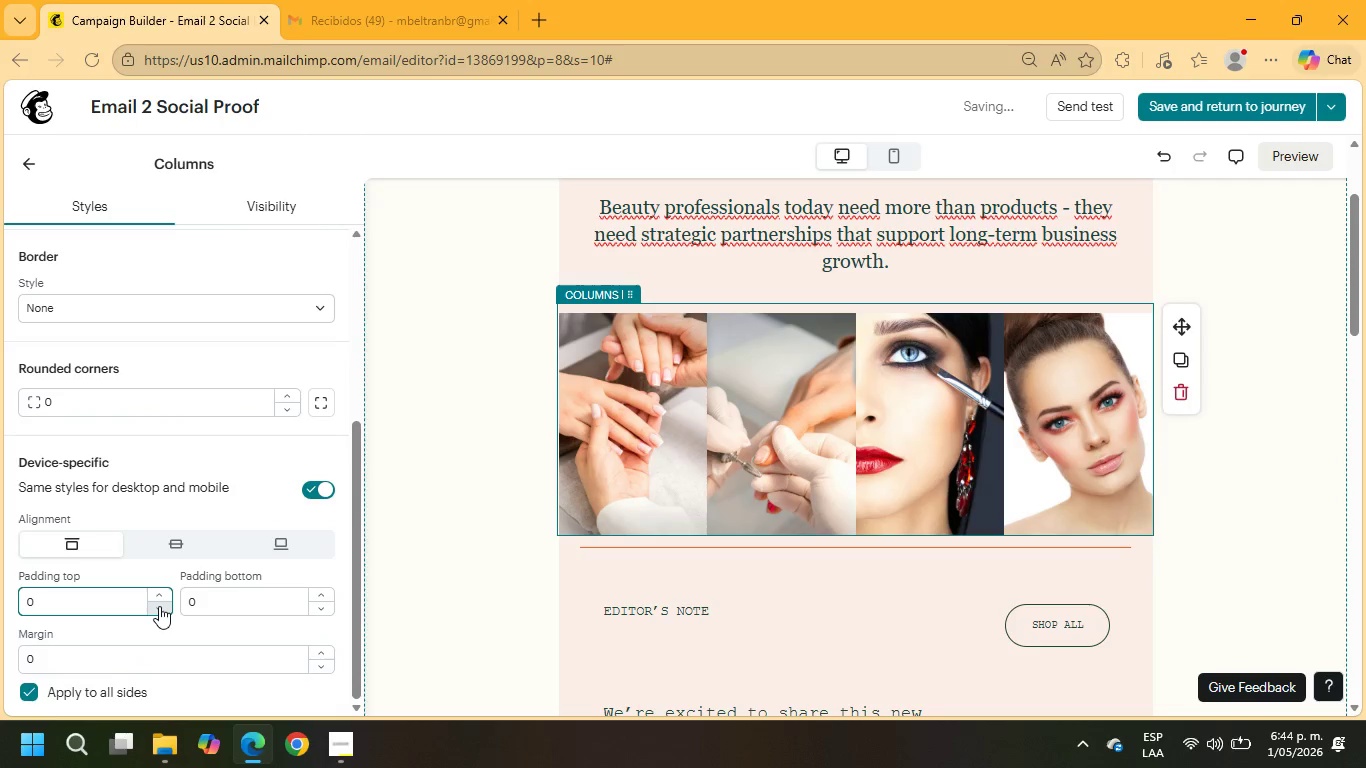 
triple_click([159, 606])
 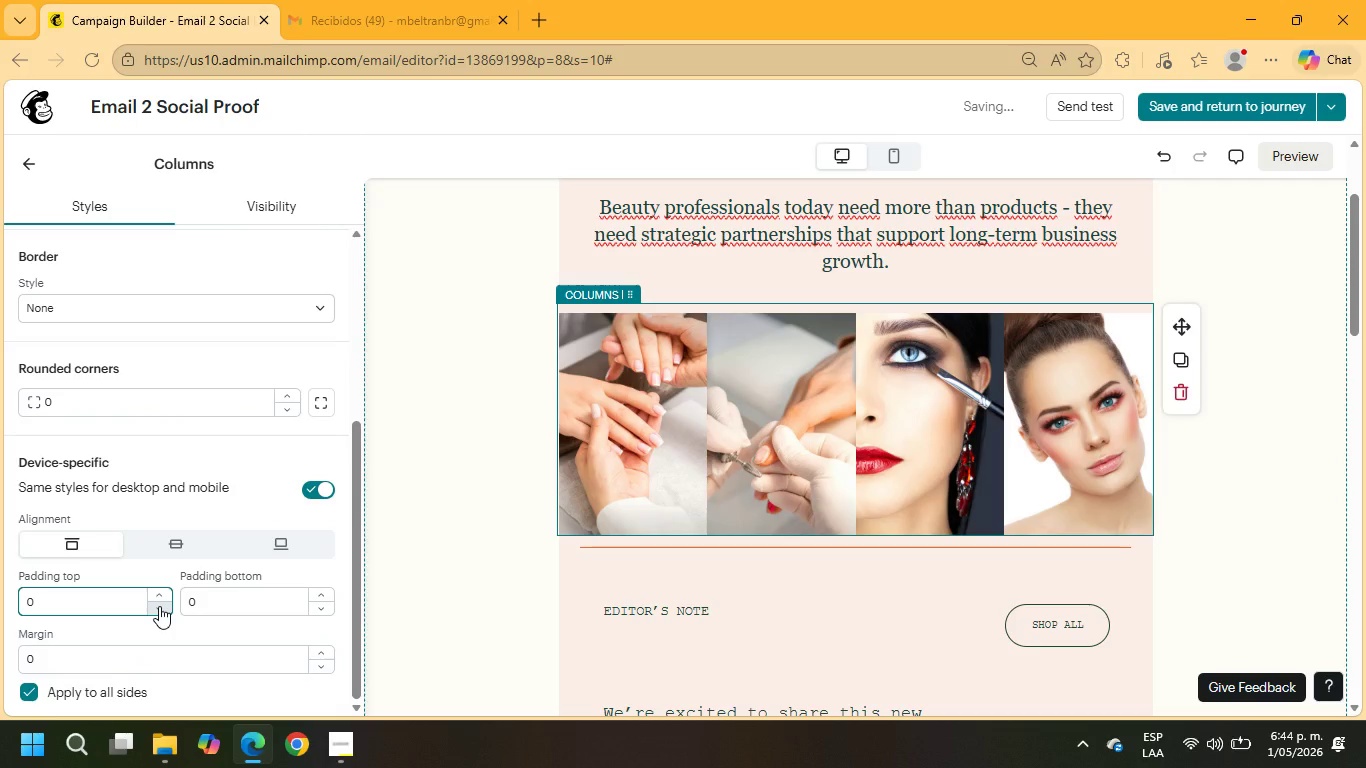 
triple_click([159, 606])
 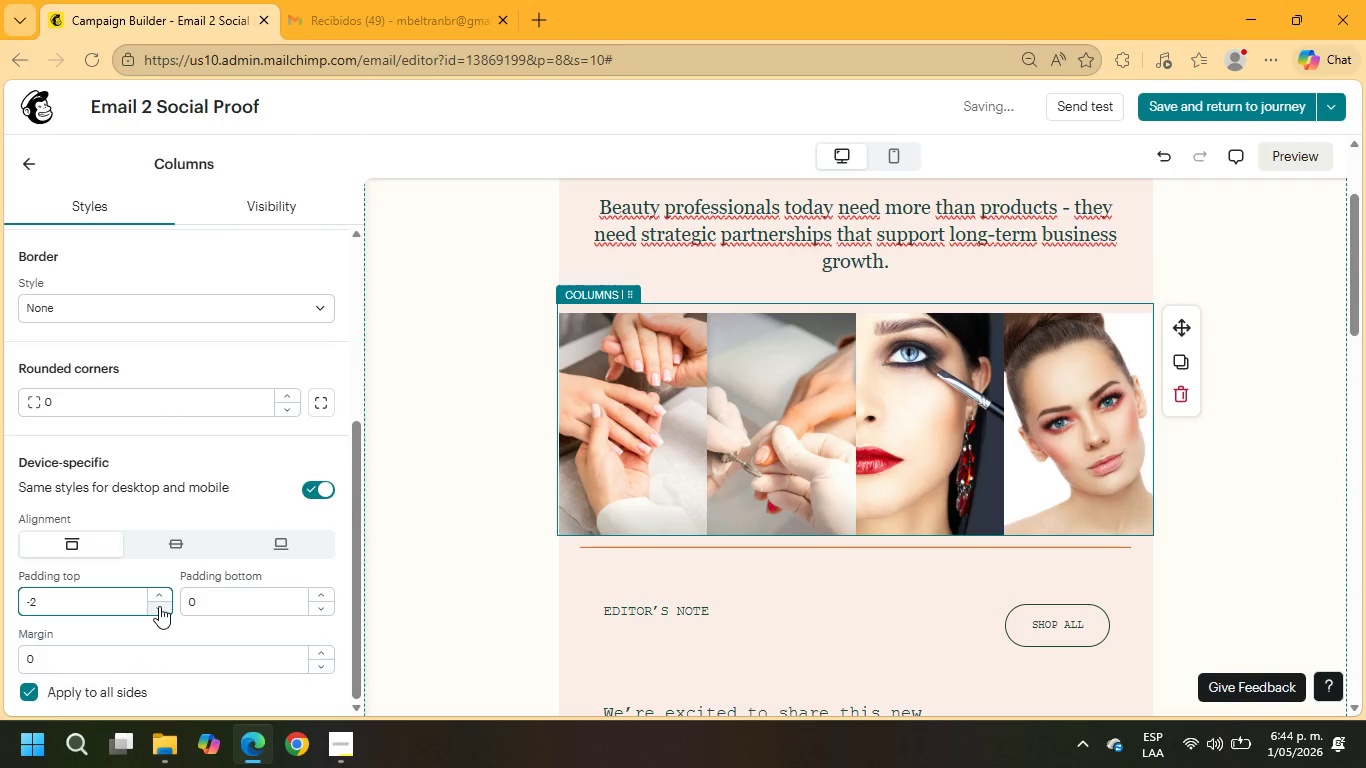 
triple_click([159, 606])
 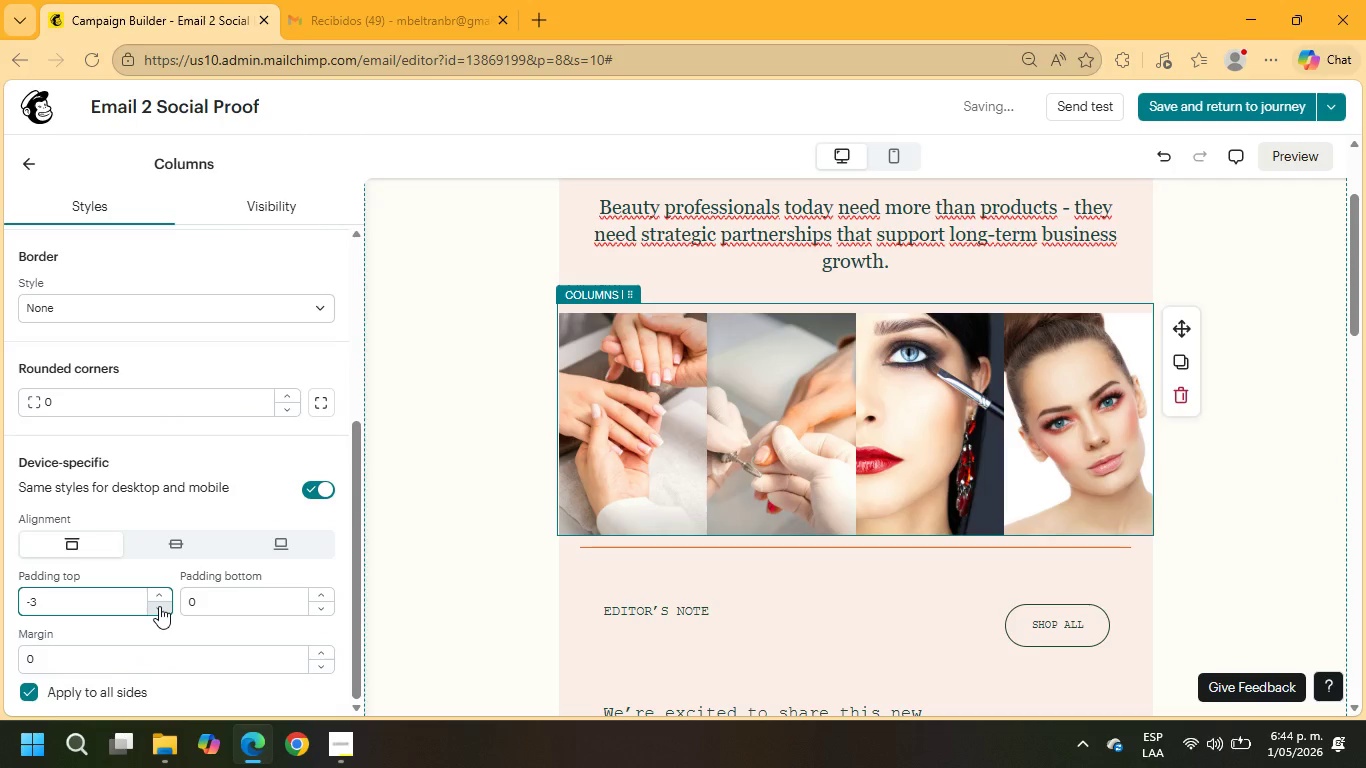 
triple_click([159, 606])
 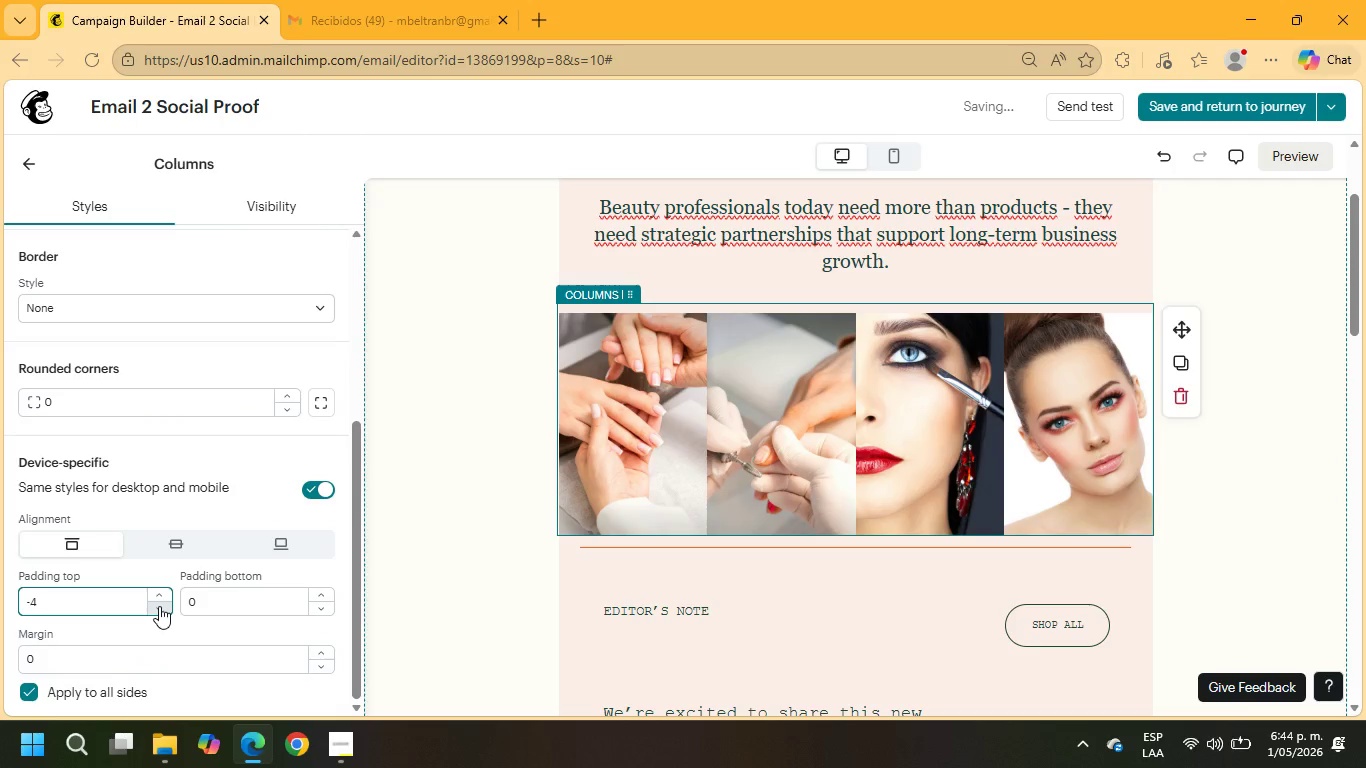 
triple_click([159, 606])
 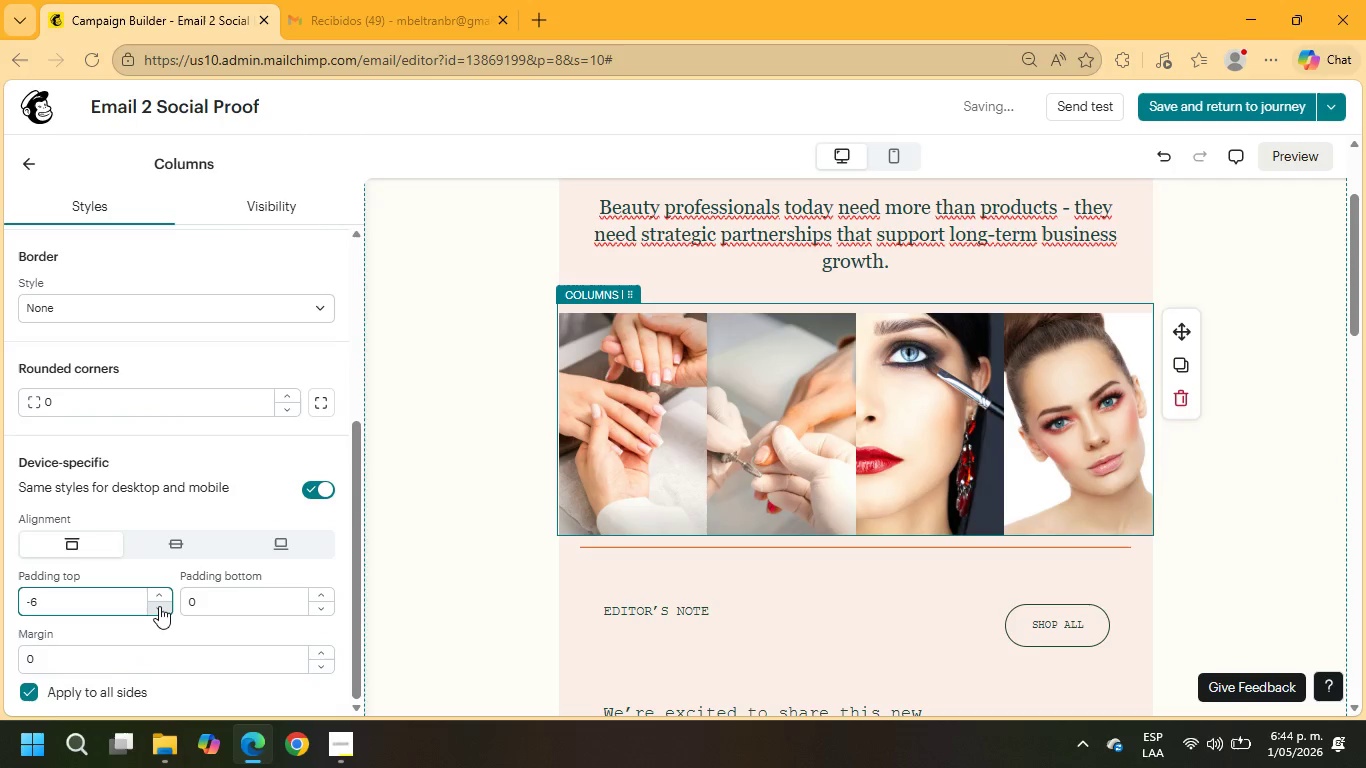 
triple_click([159, 606])
 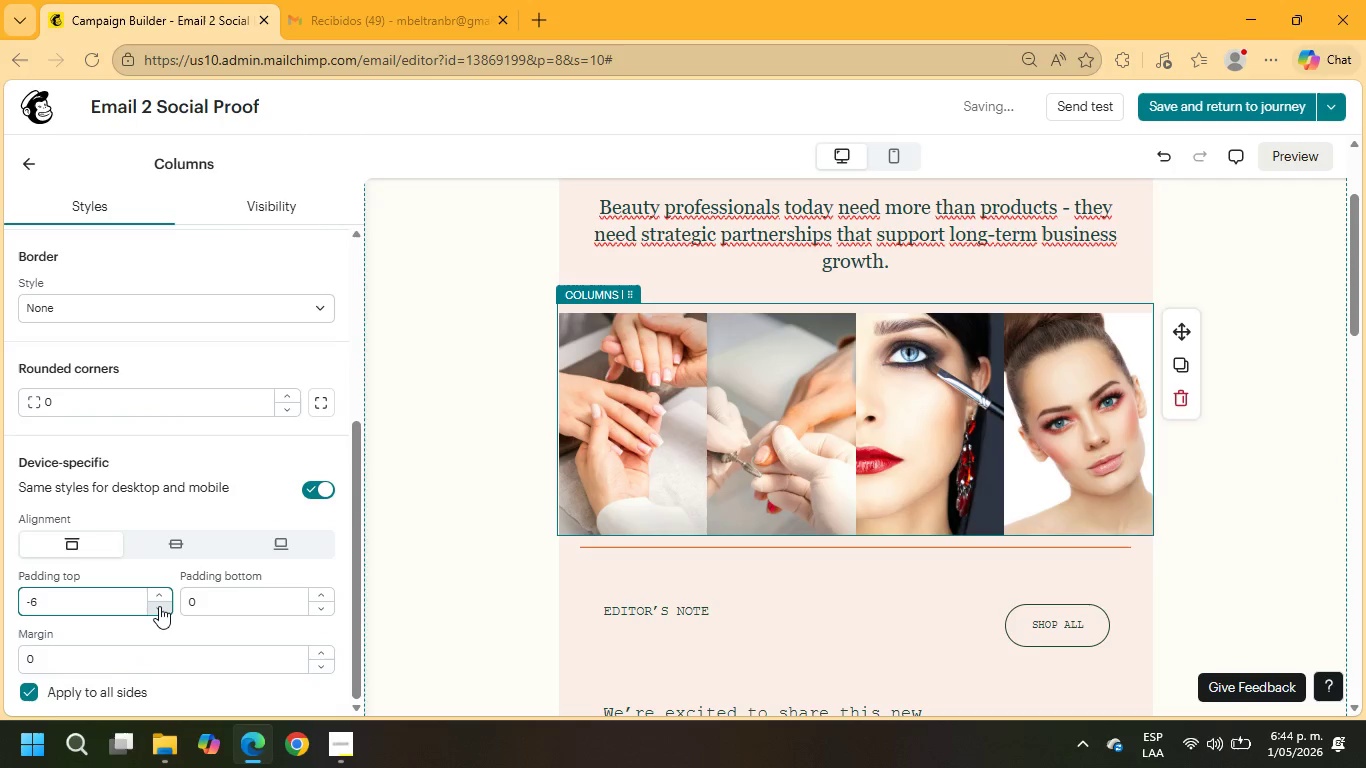 
triple_click([159, 606])
 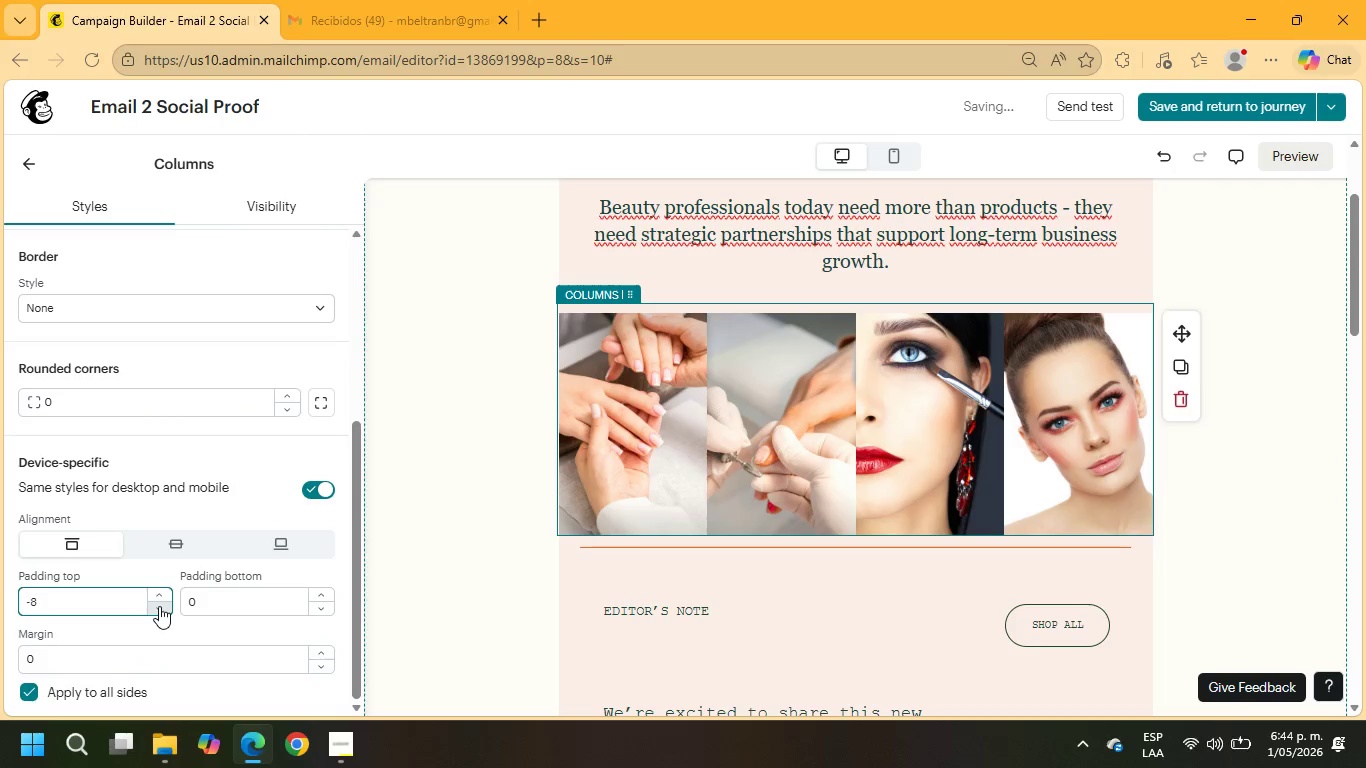 
triple_click([159, 606])
 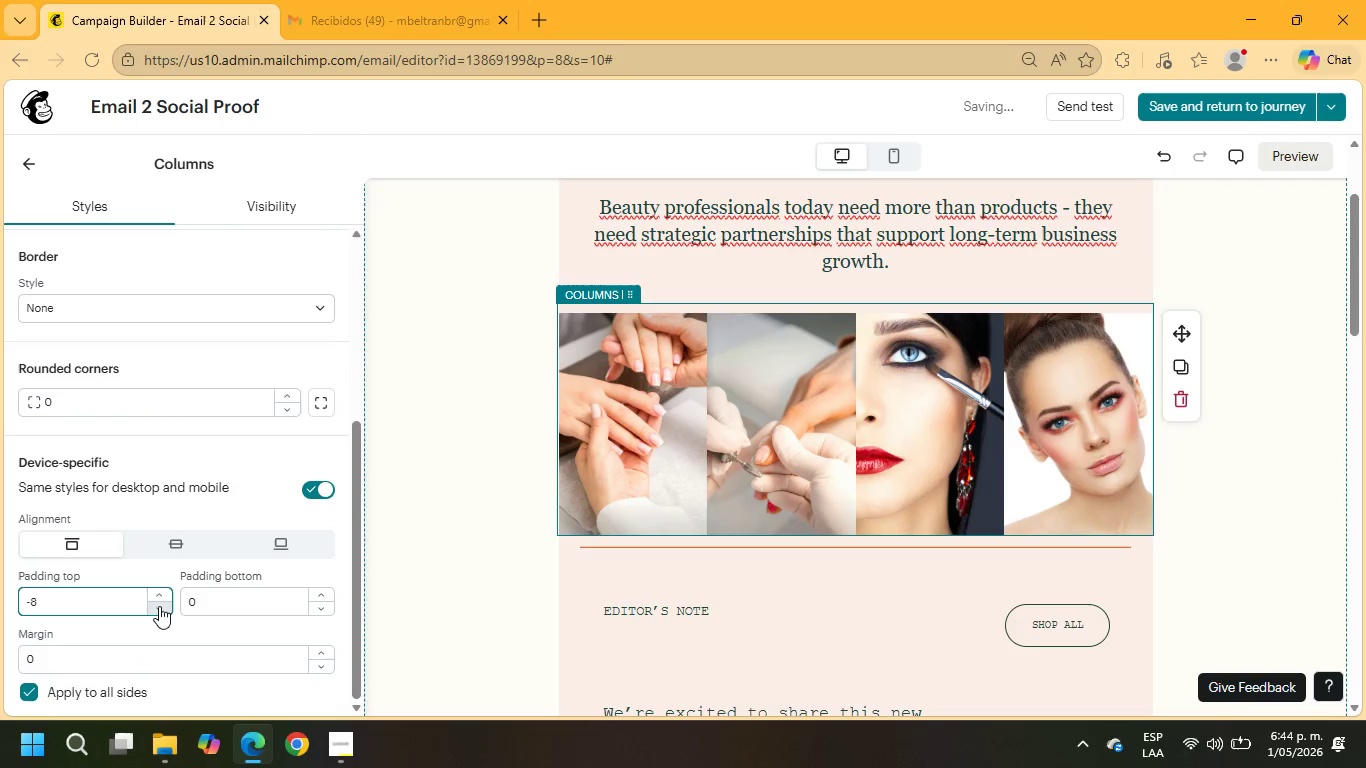 
triple_click([159, 606])
 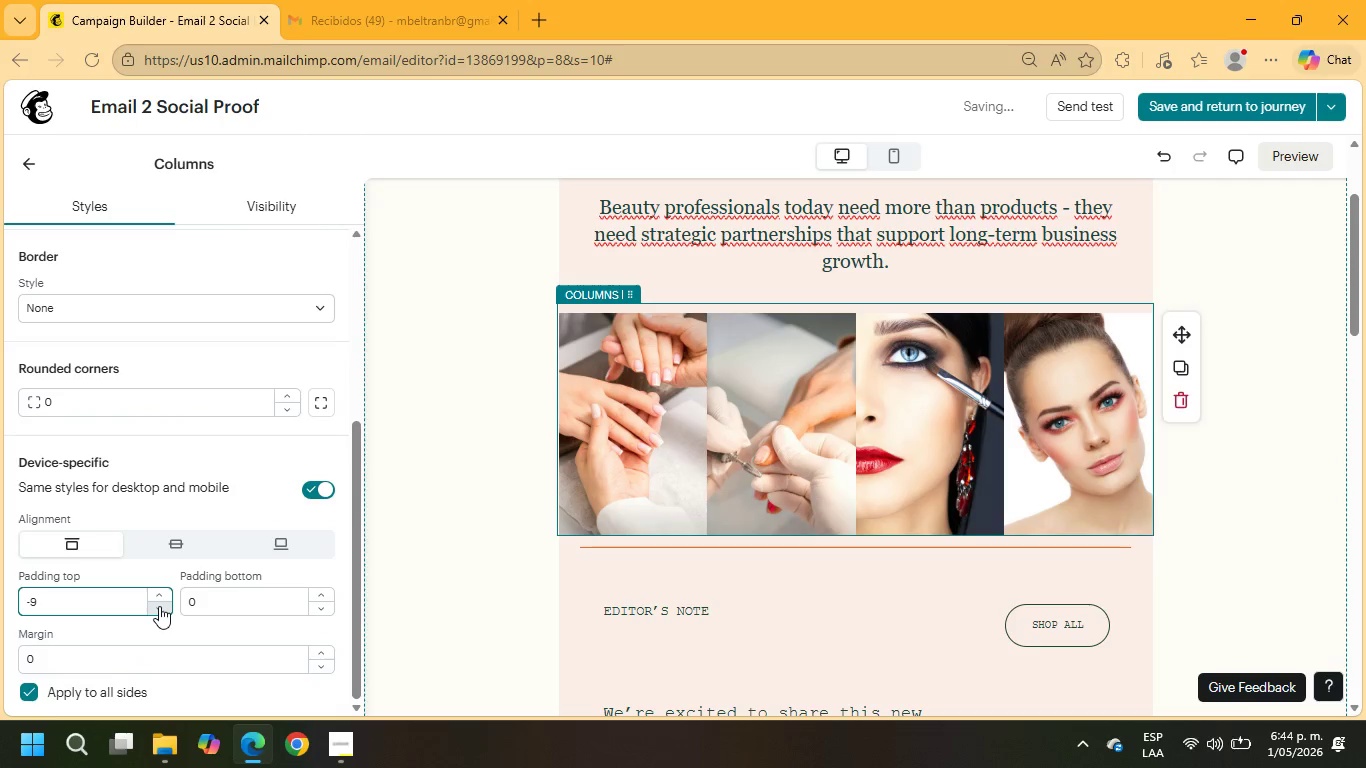 
triple_click([159, 606])
 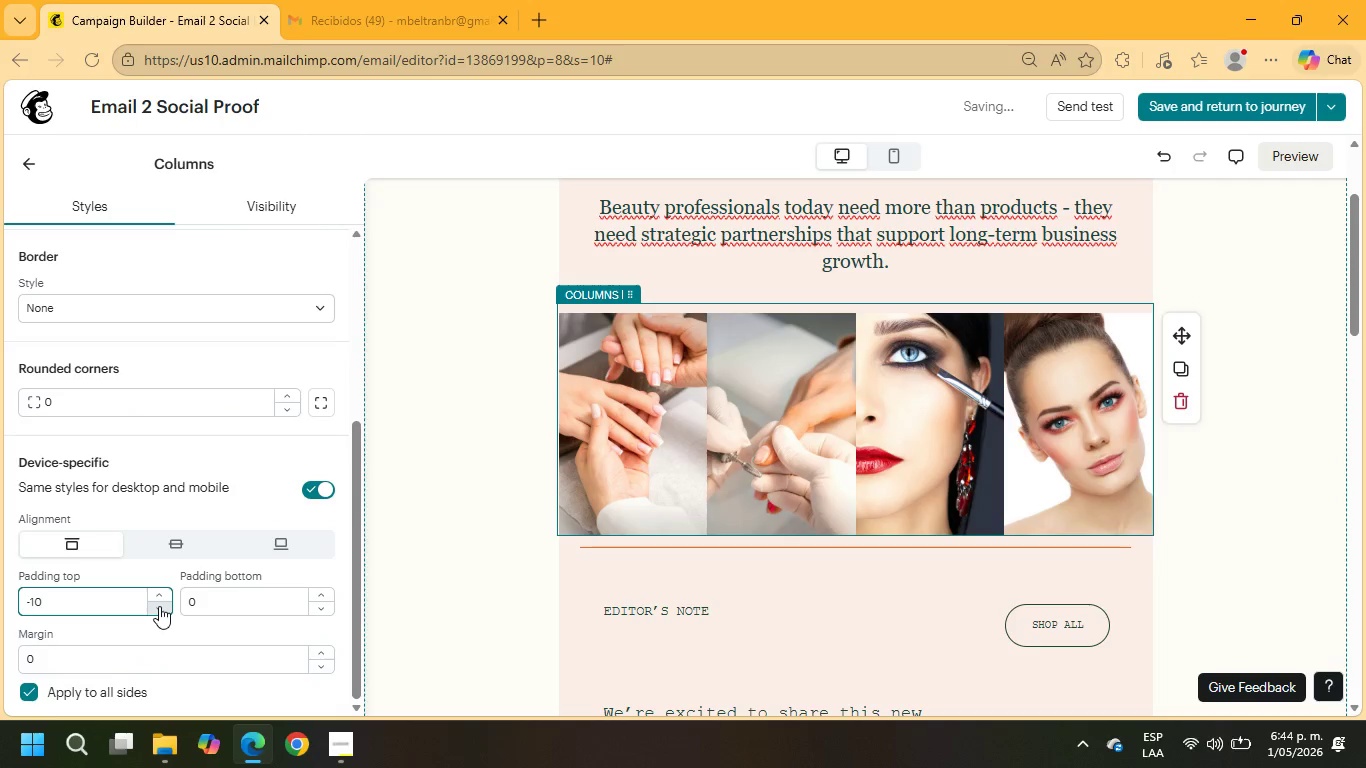 
triple_click([159, 606])
 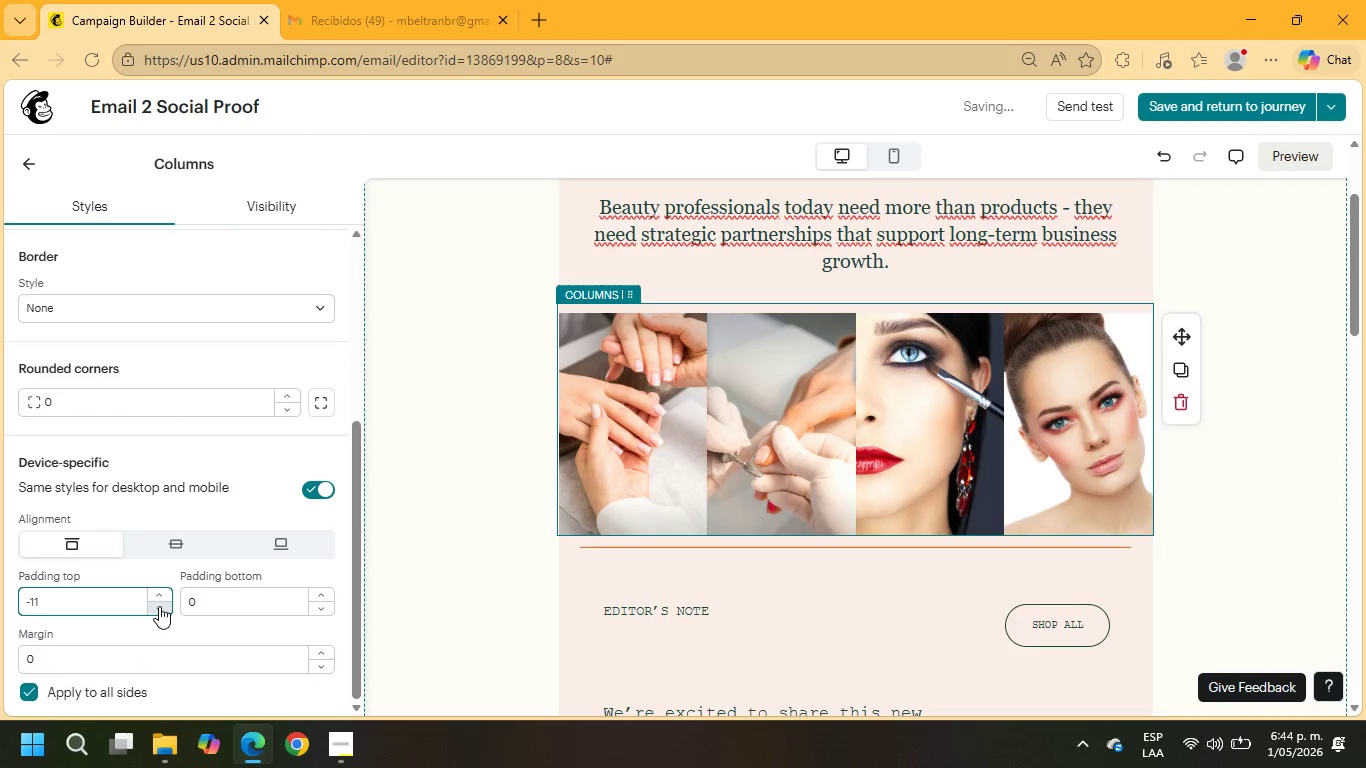 
triple_click([159, 606])
 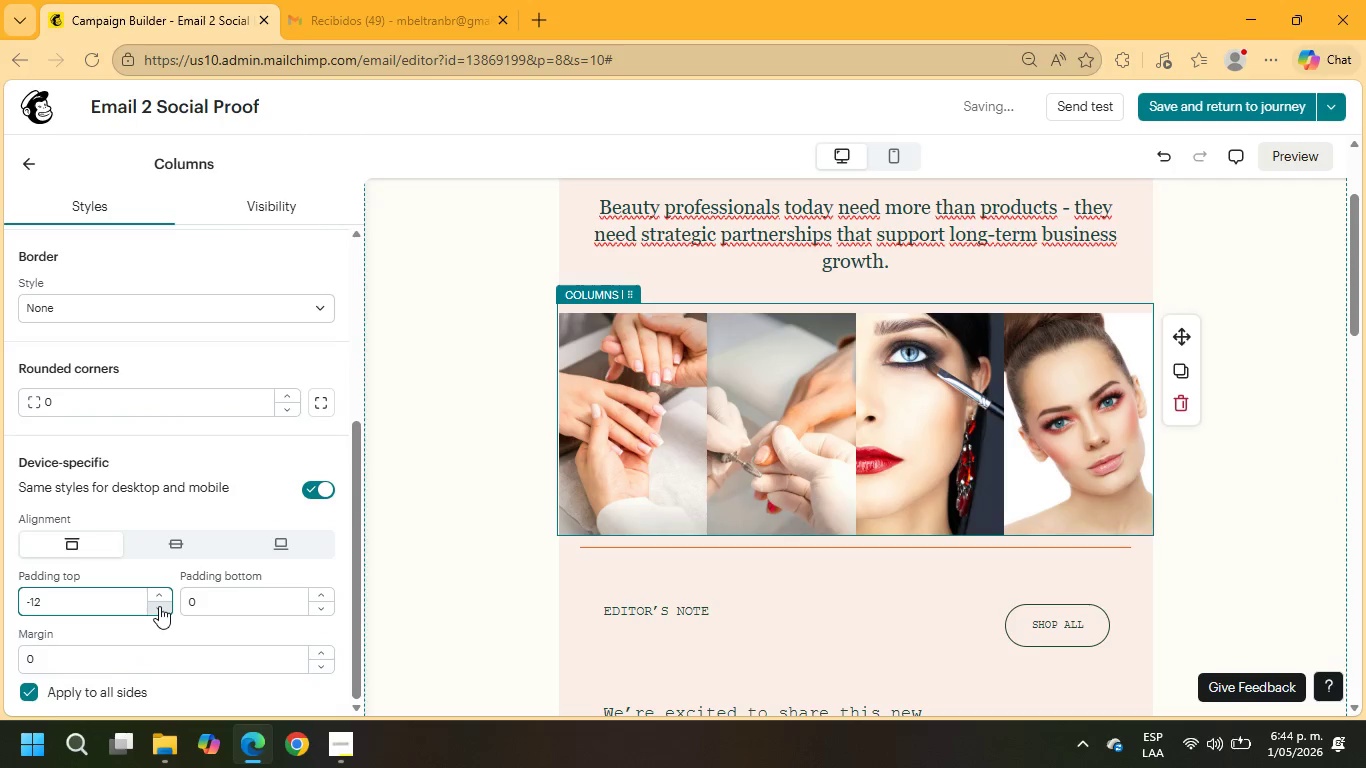 
triple_click([159, 606])
 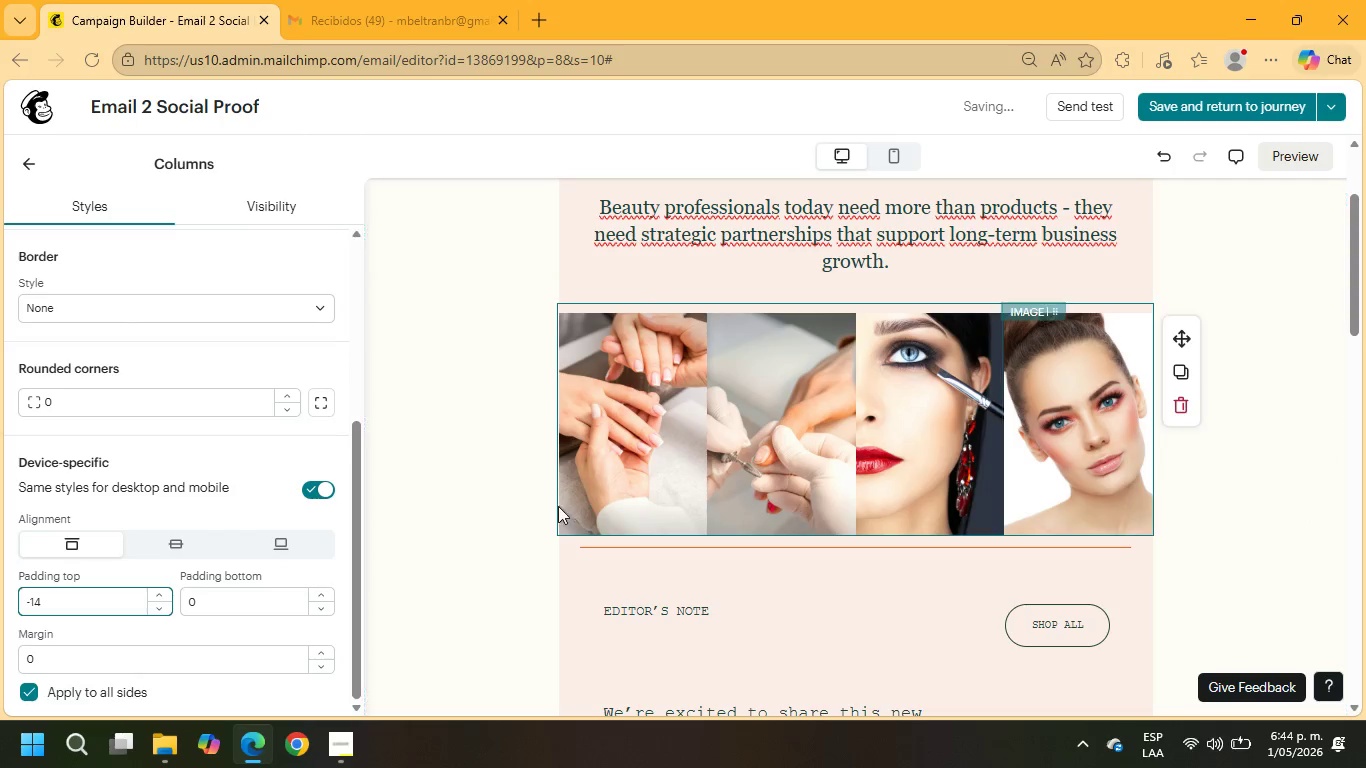 
left_click([1321, 564])
 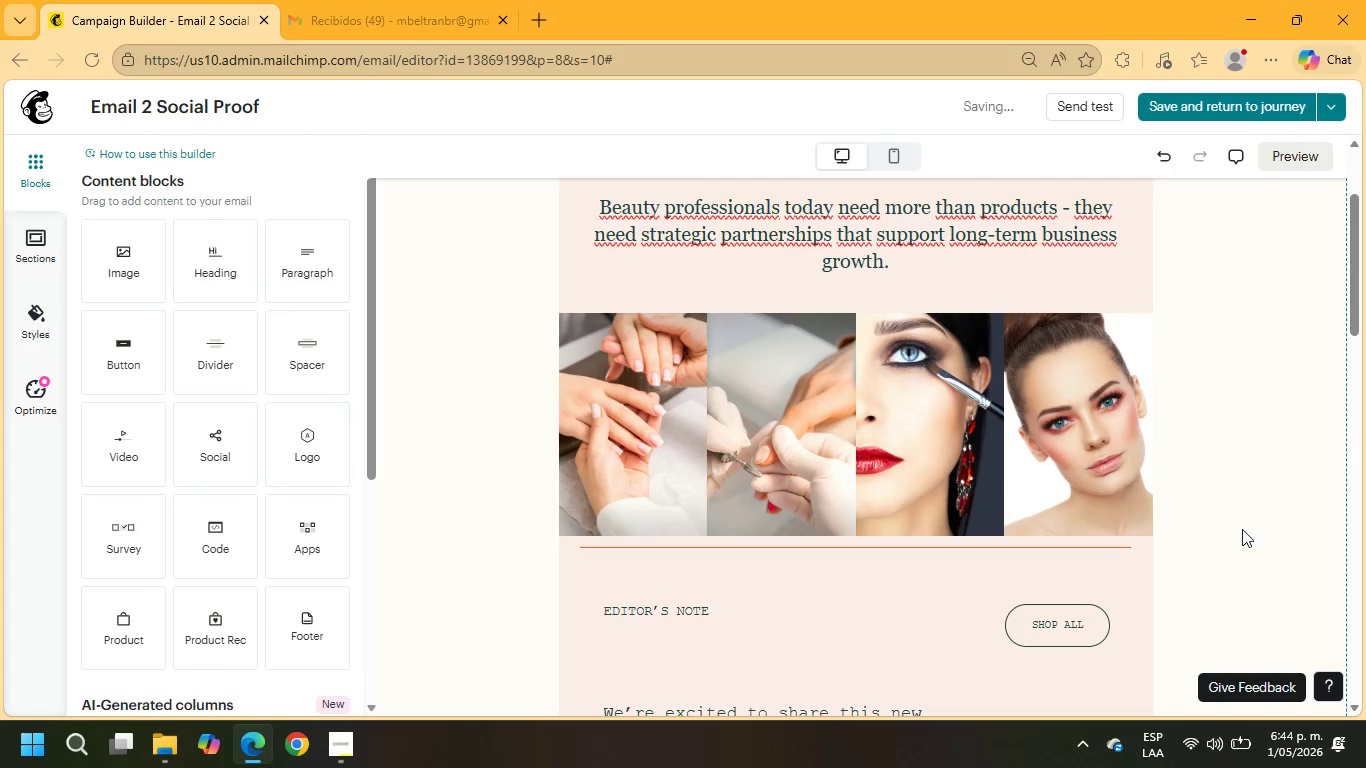 
scroll: coordinate [1242, 529], scroll_direction: down, amount: 1.0
 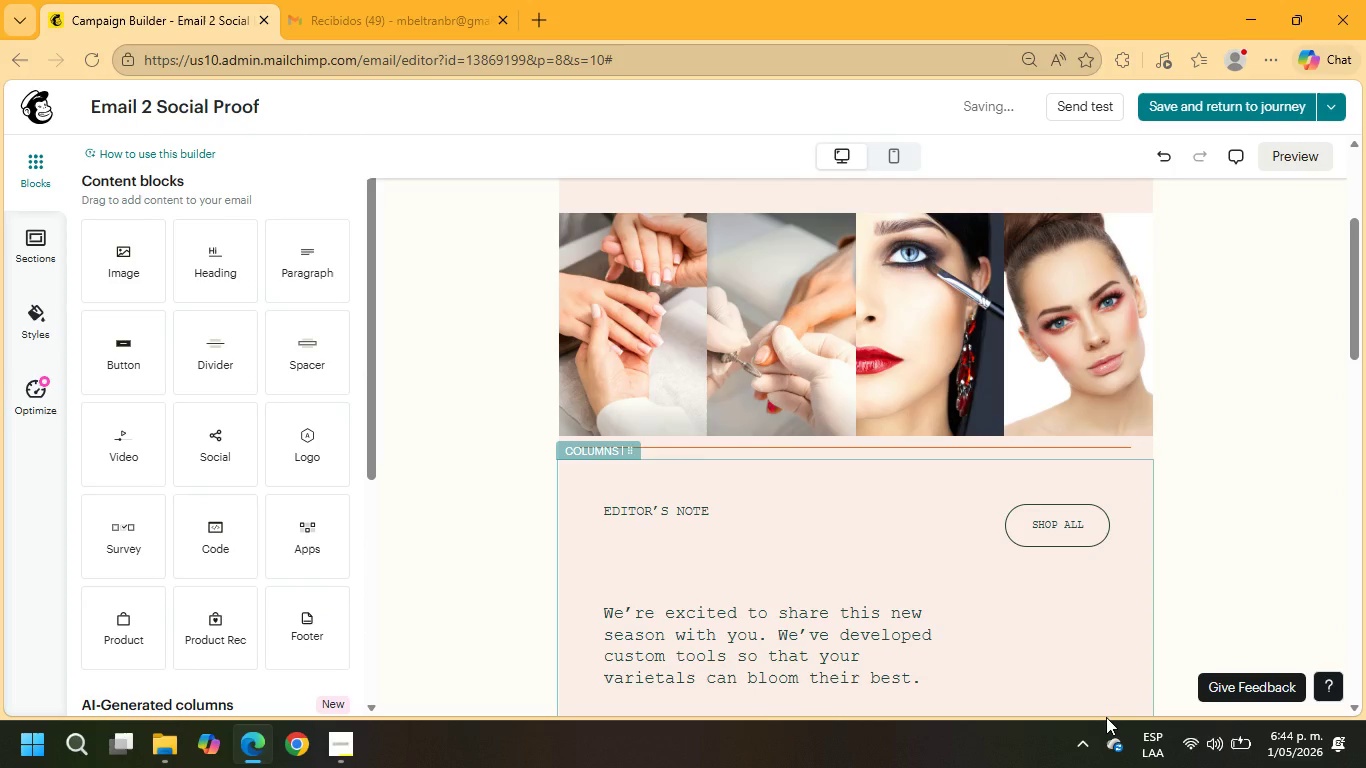 
wait(8.09)
 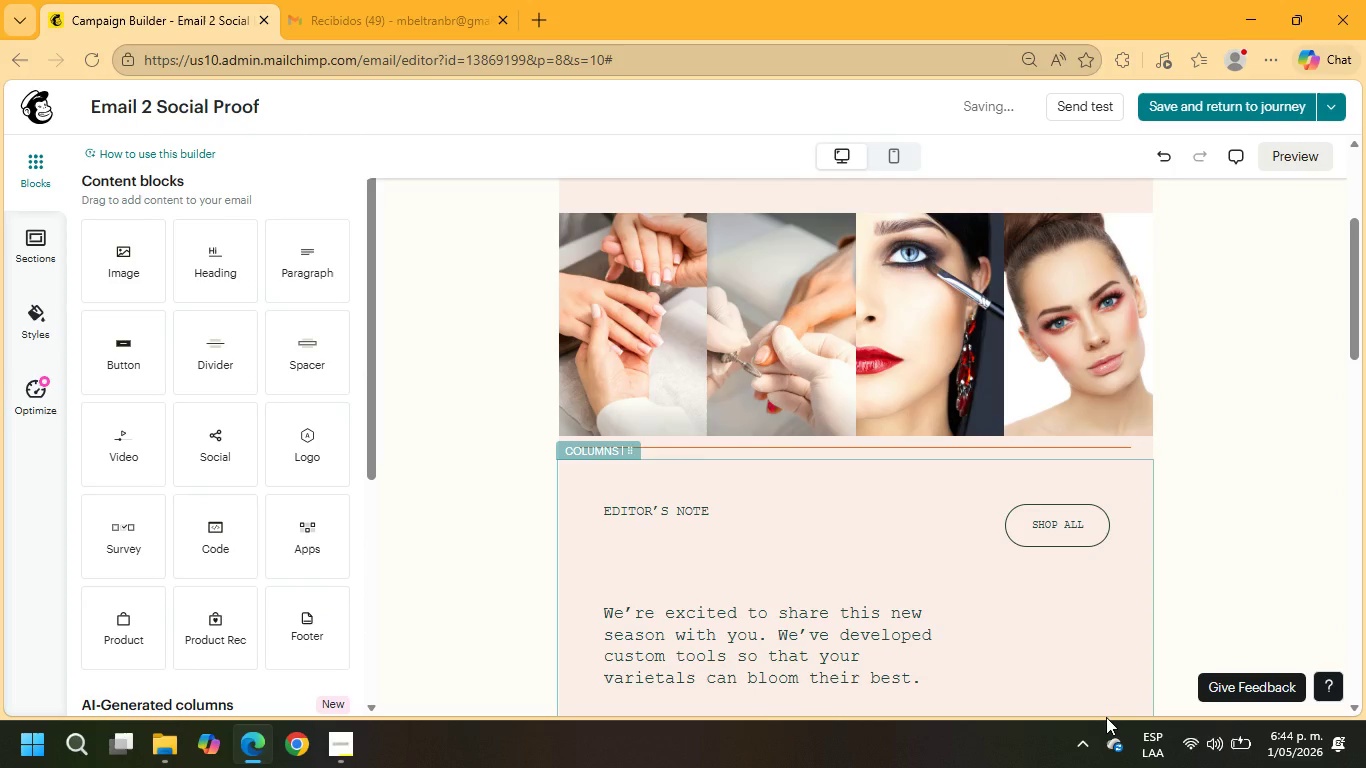 
left_click_drag(start_coordinate=[728, 514], to_coordinate=[587, 510])
 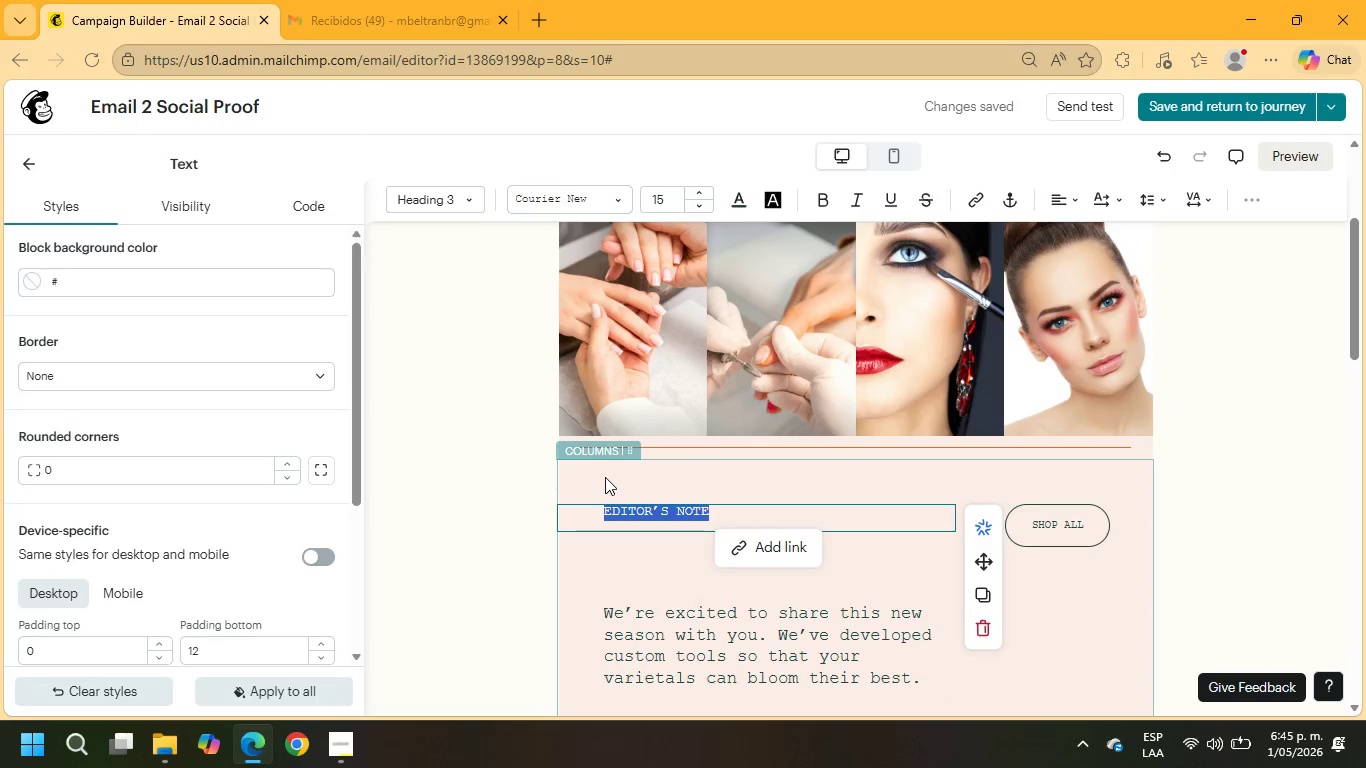 
type(That;s why salons and independent artists across the industry are joining the LumiGlow Certified Partner Prog)
 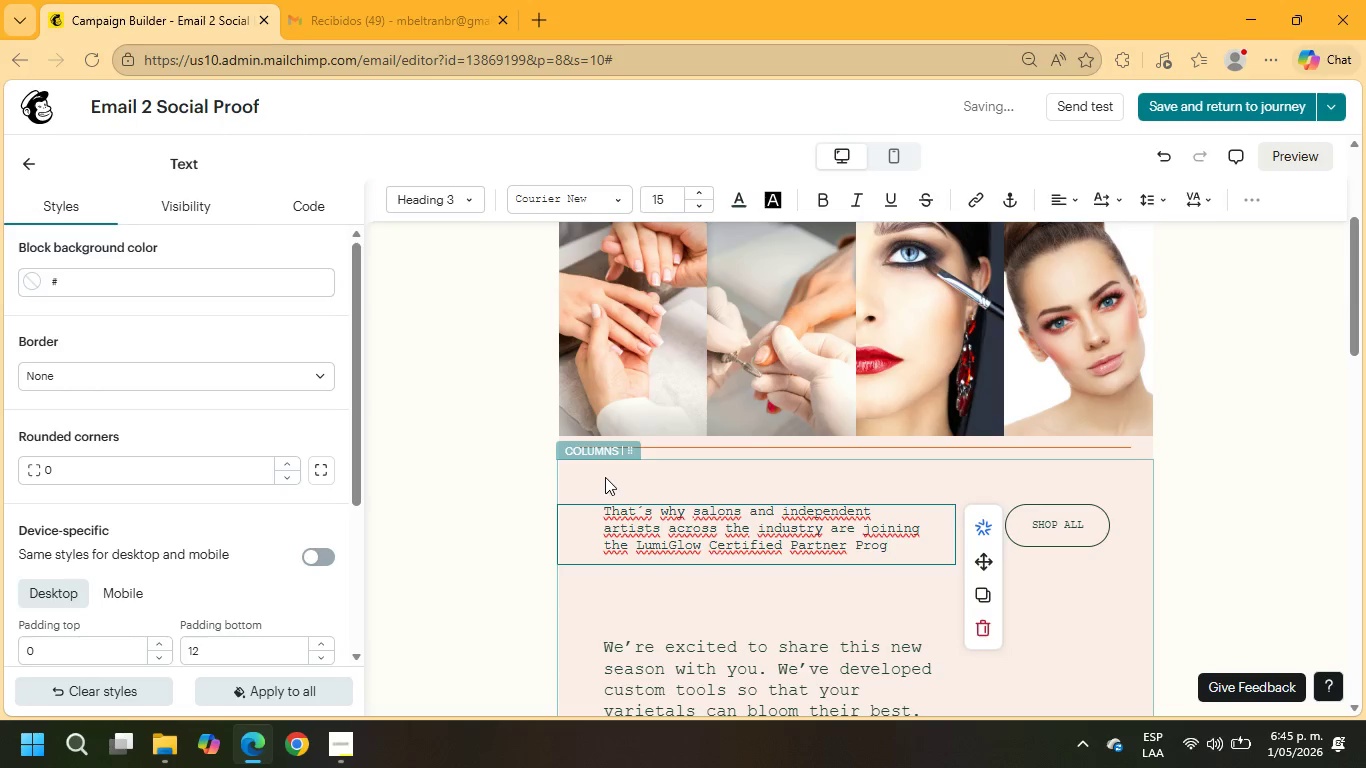 
type(ram)
 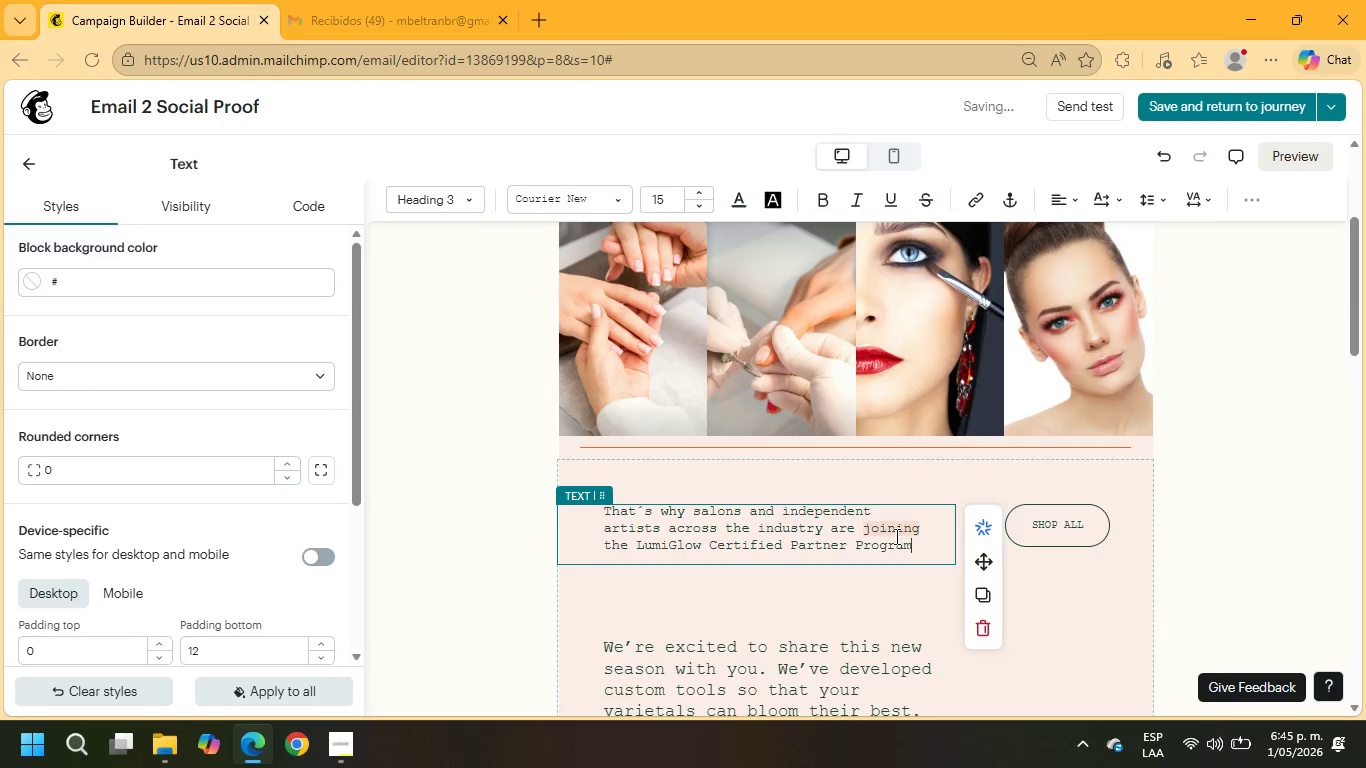 
left_click_drag(start_coordinate=[921, 544], to_coordinate=[569, 484])
 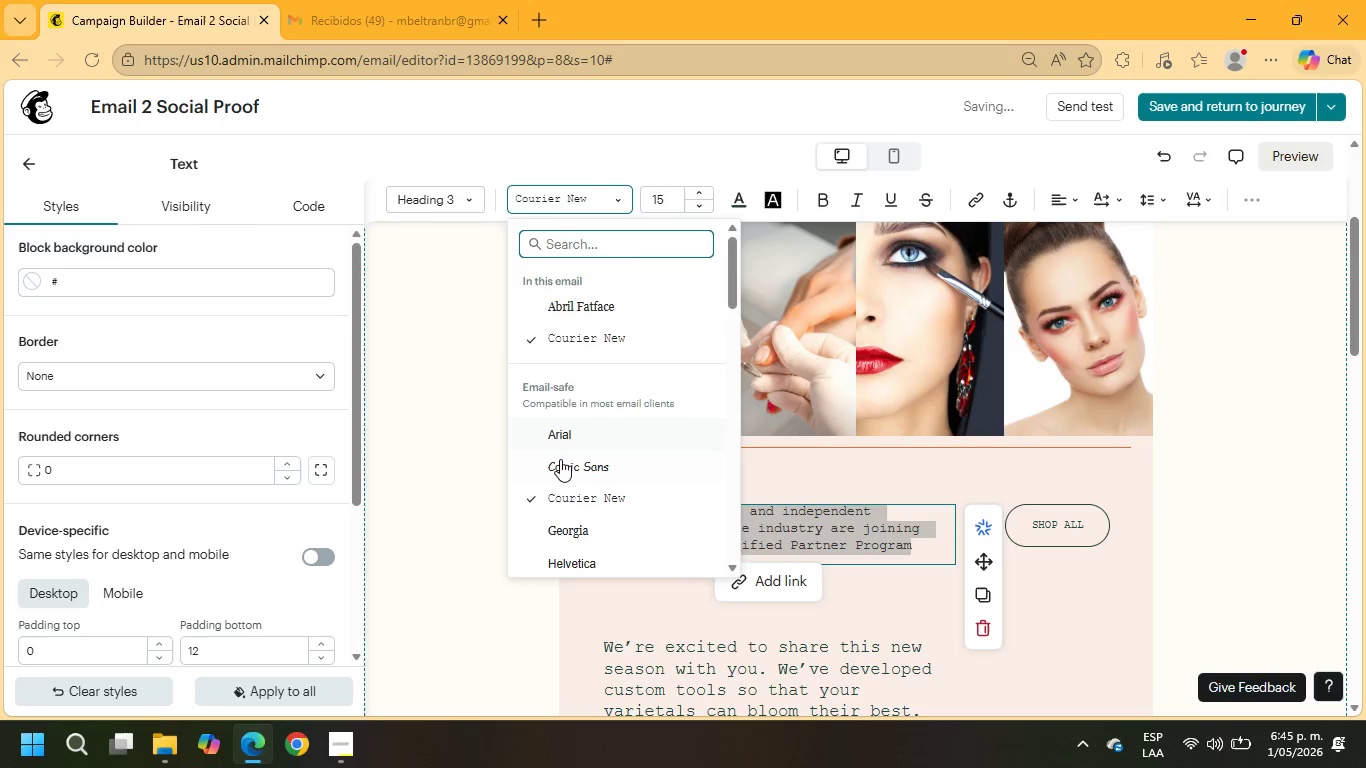 
left_click([571, 306])
 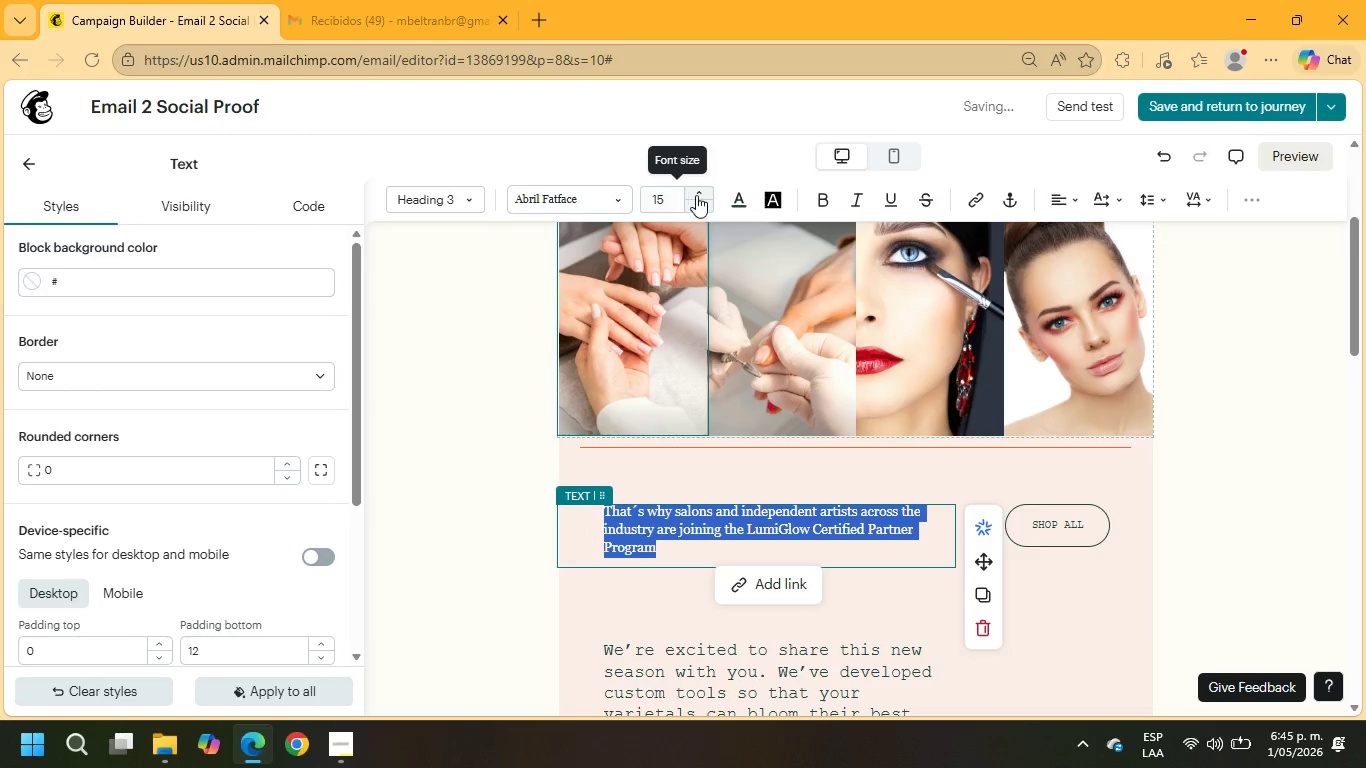 
double_click([699, 192])
 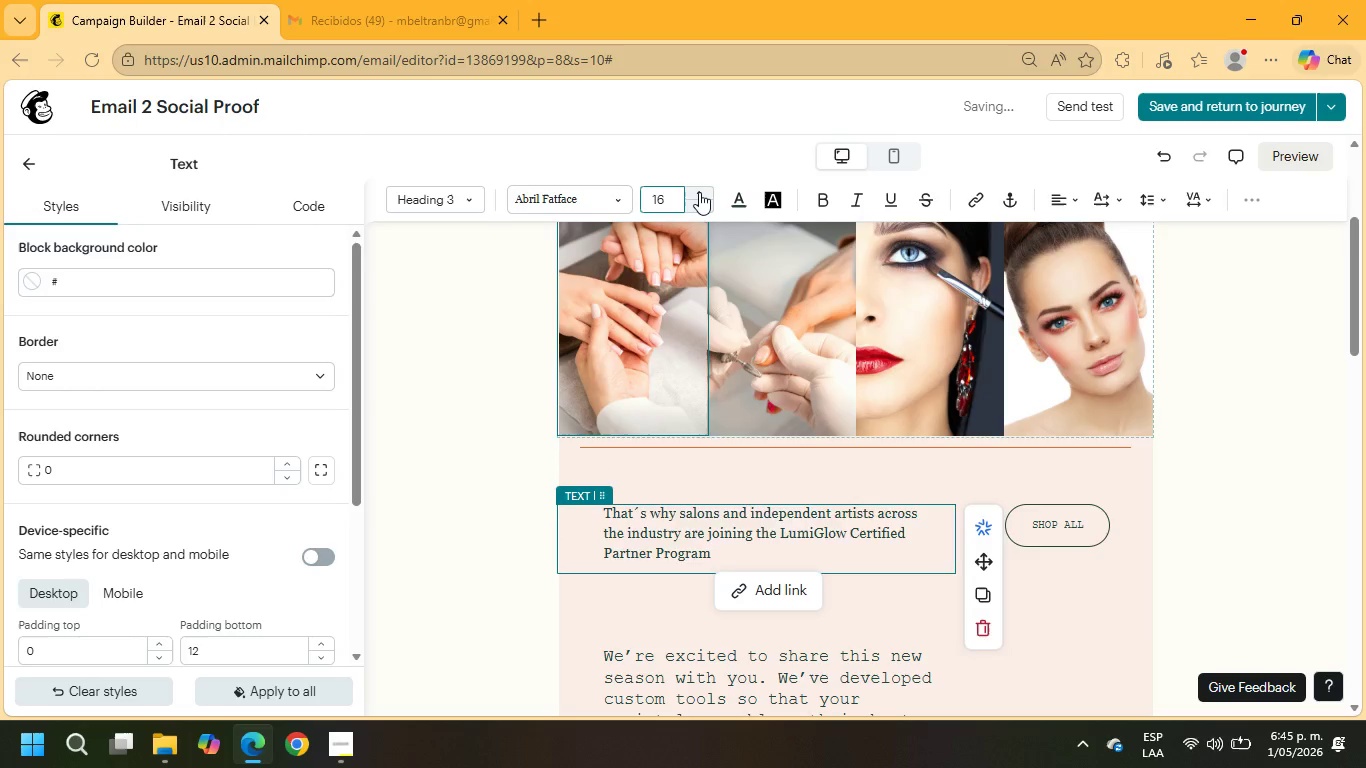 
triple_click([699, 192])
 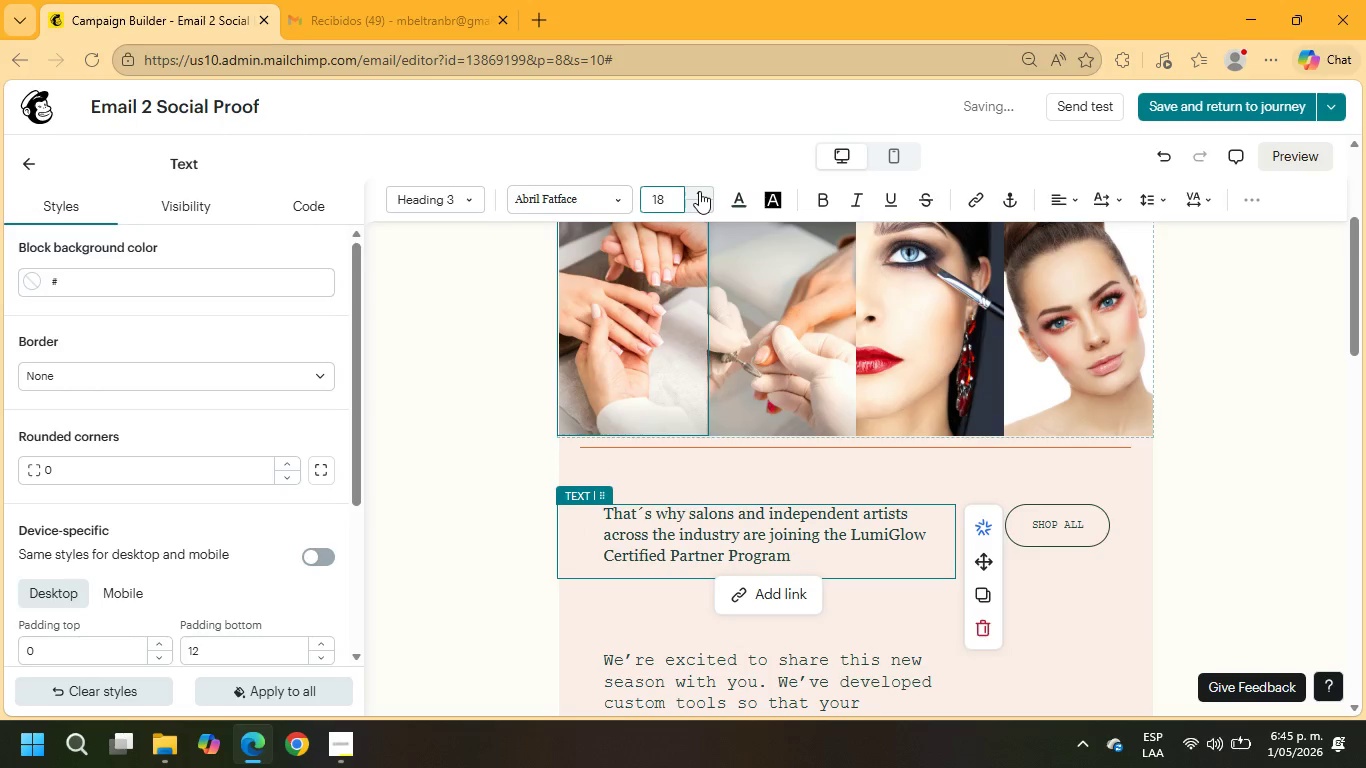 
left_click([699, 191])
 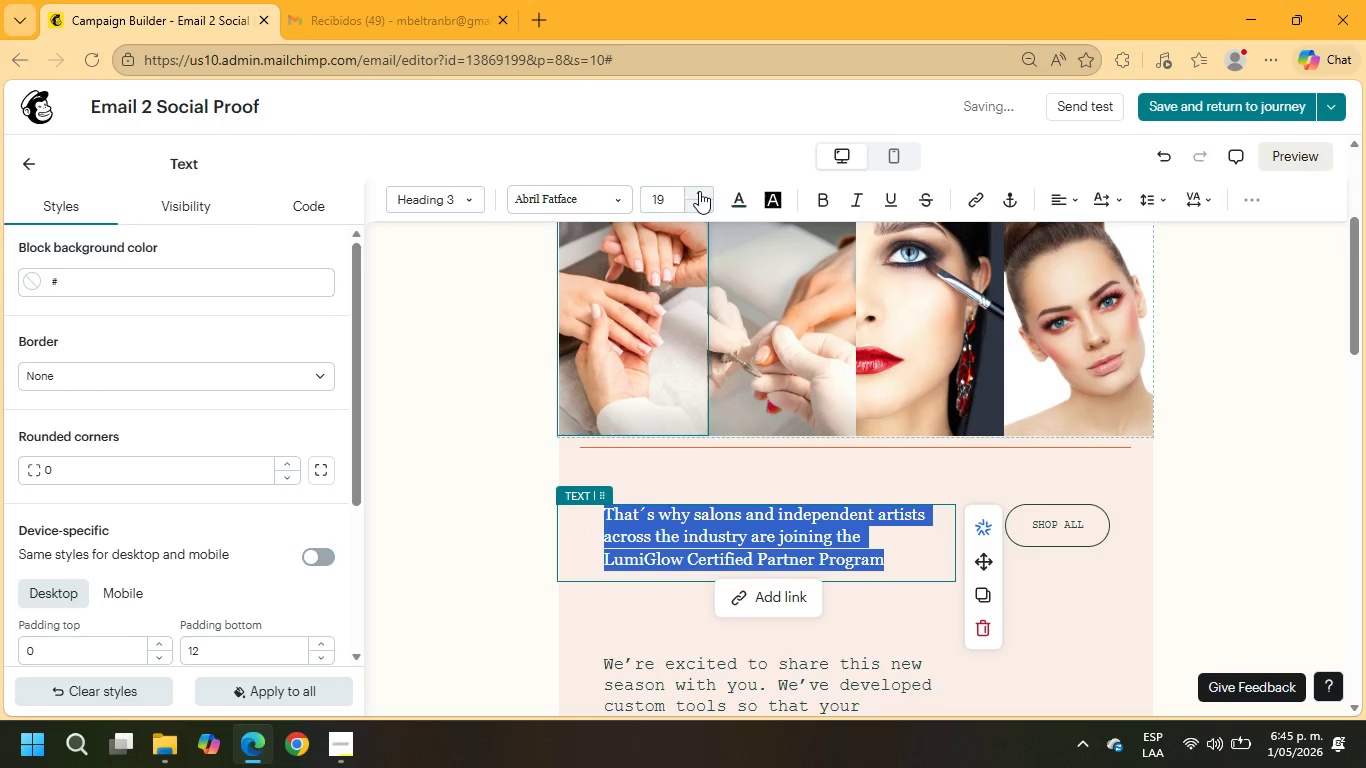 
left_click([699, 191])
 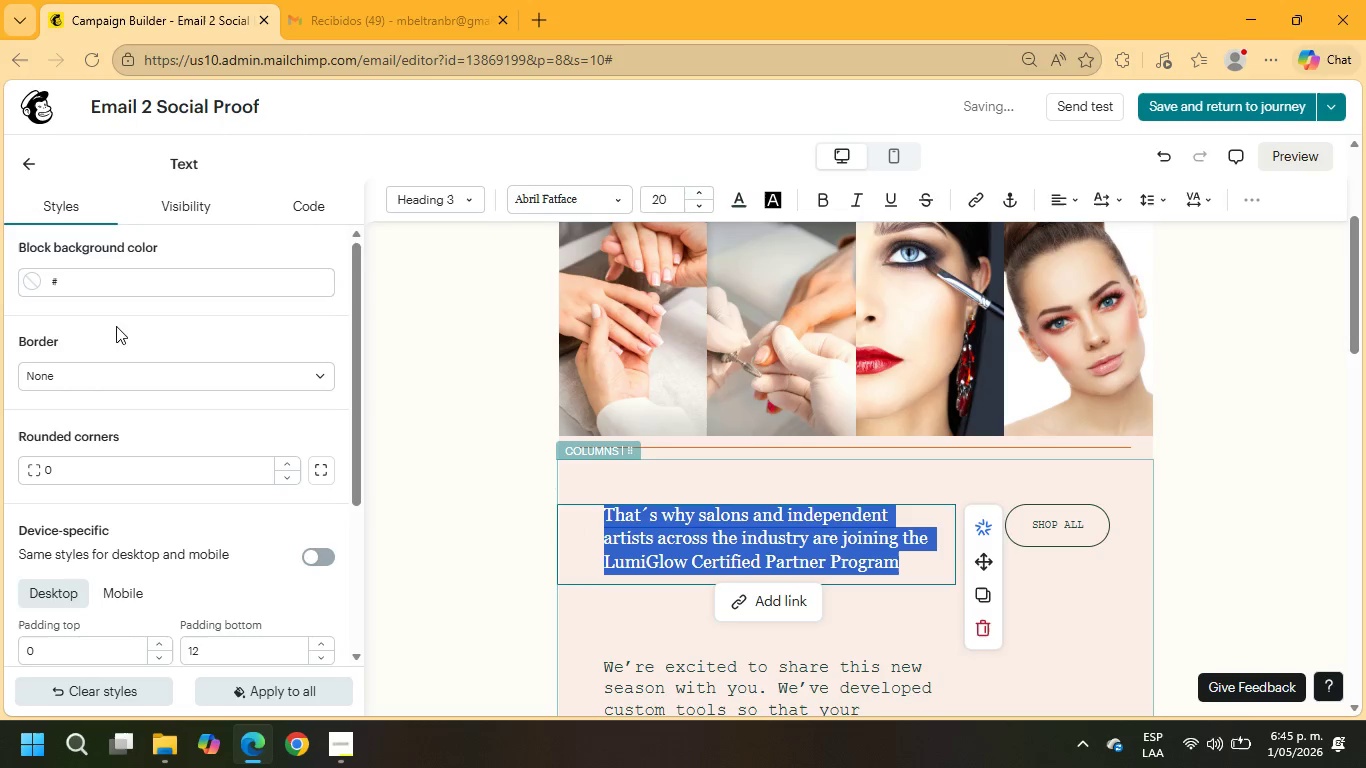 
mouse_move([40, 165])
 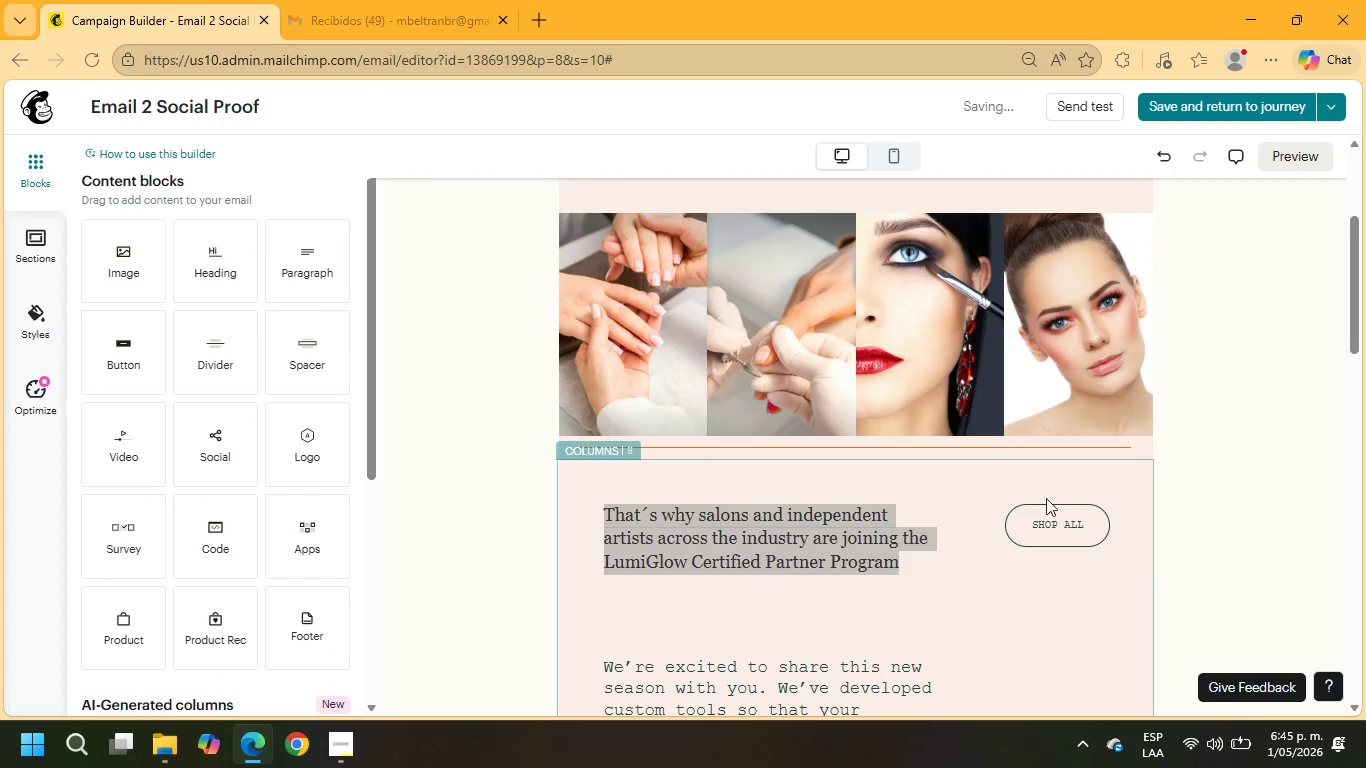 
left_click([1046, 516])
 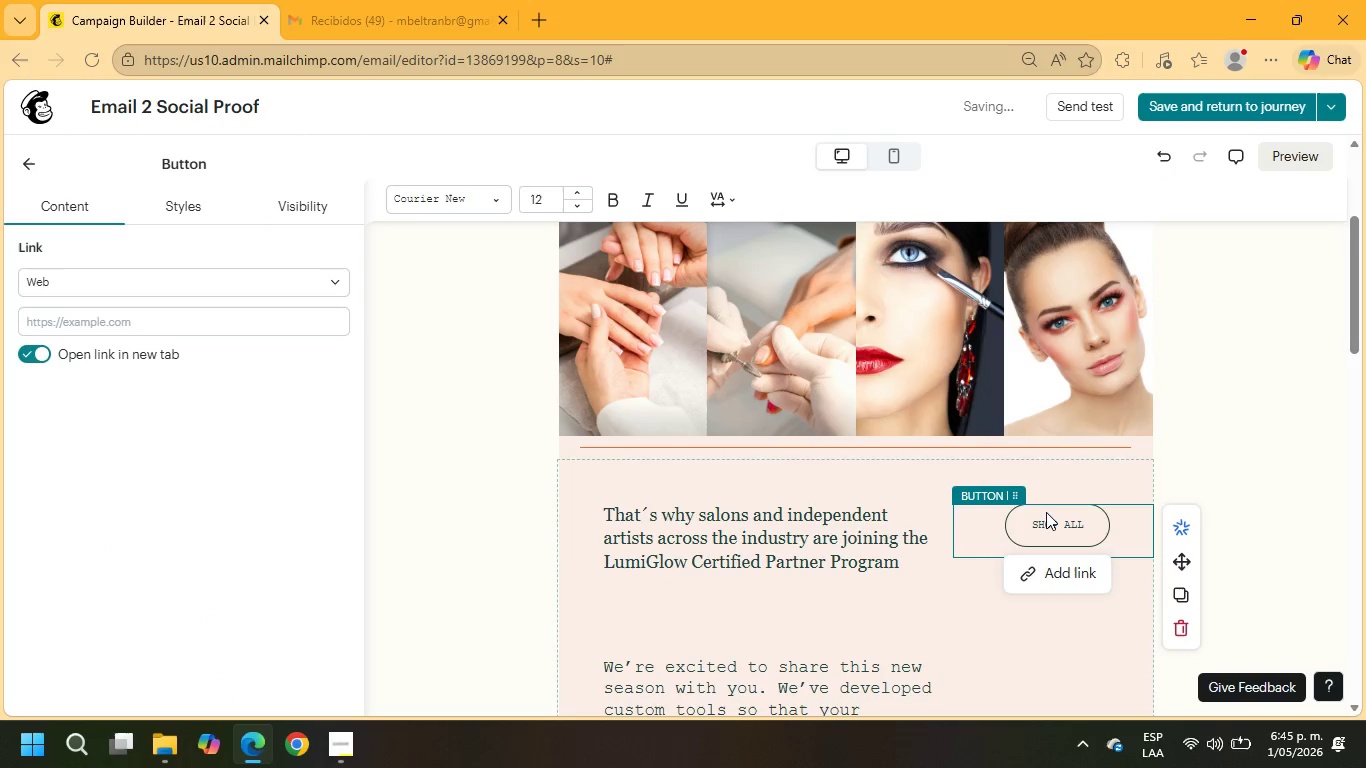 
key(Delete)
 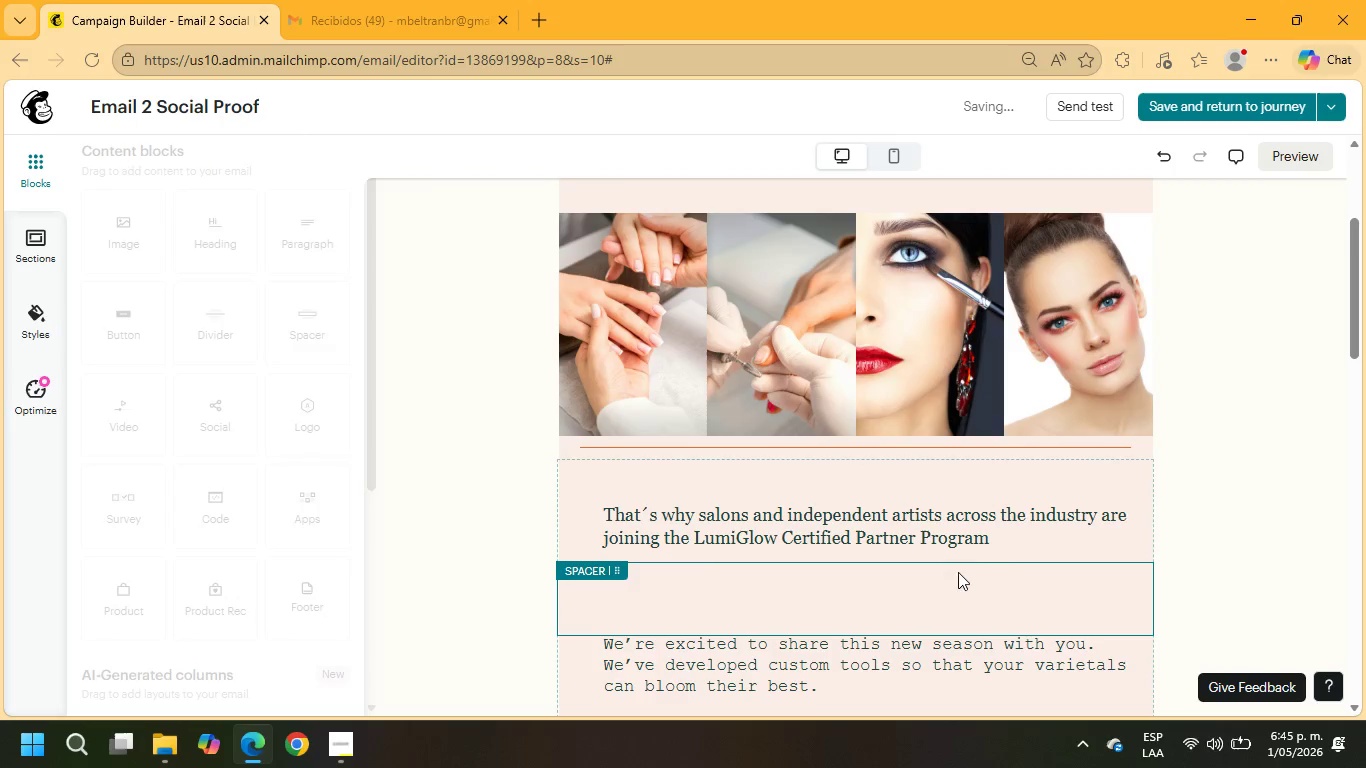 
left_click([1002, 536])
 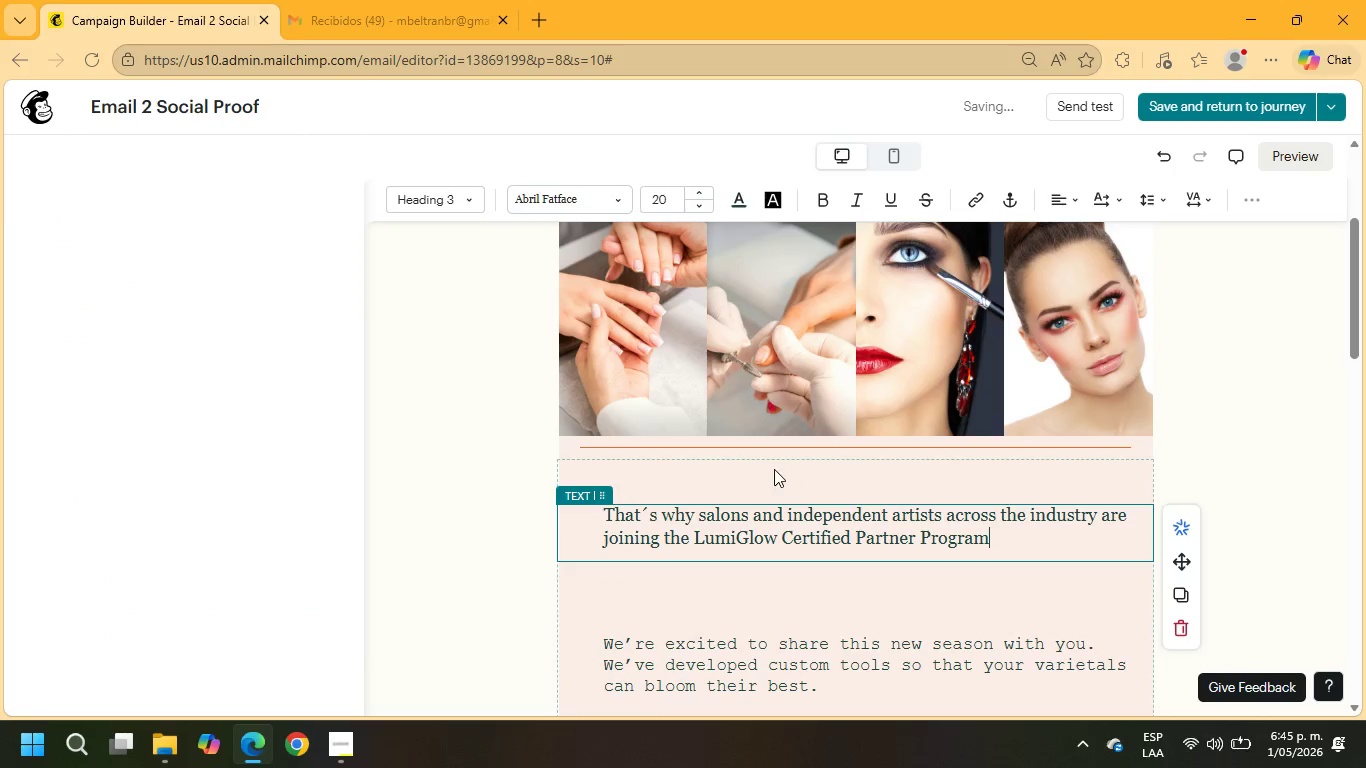 
left_click([773, 469])
 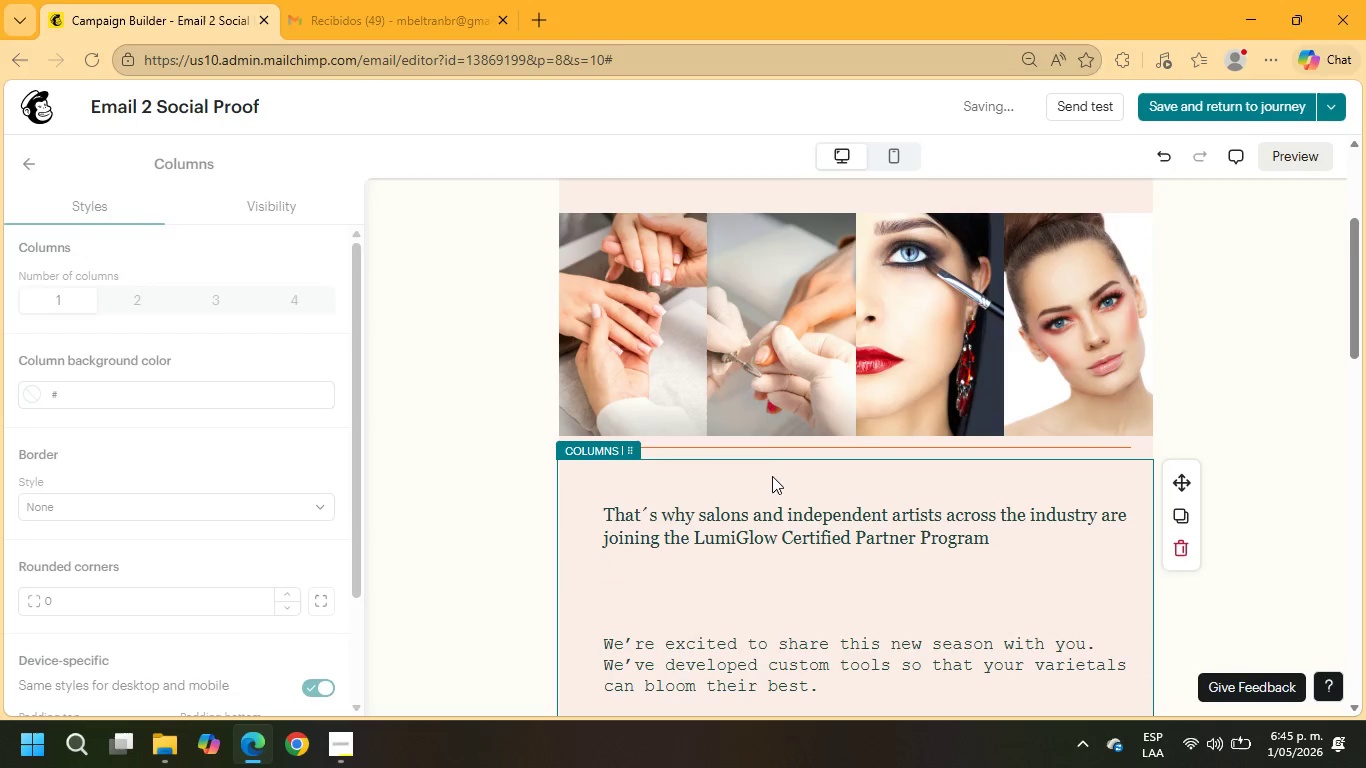 
left_click([772, 482])
 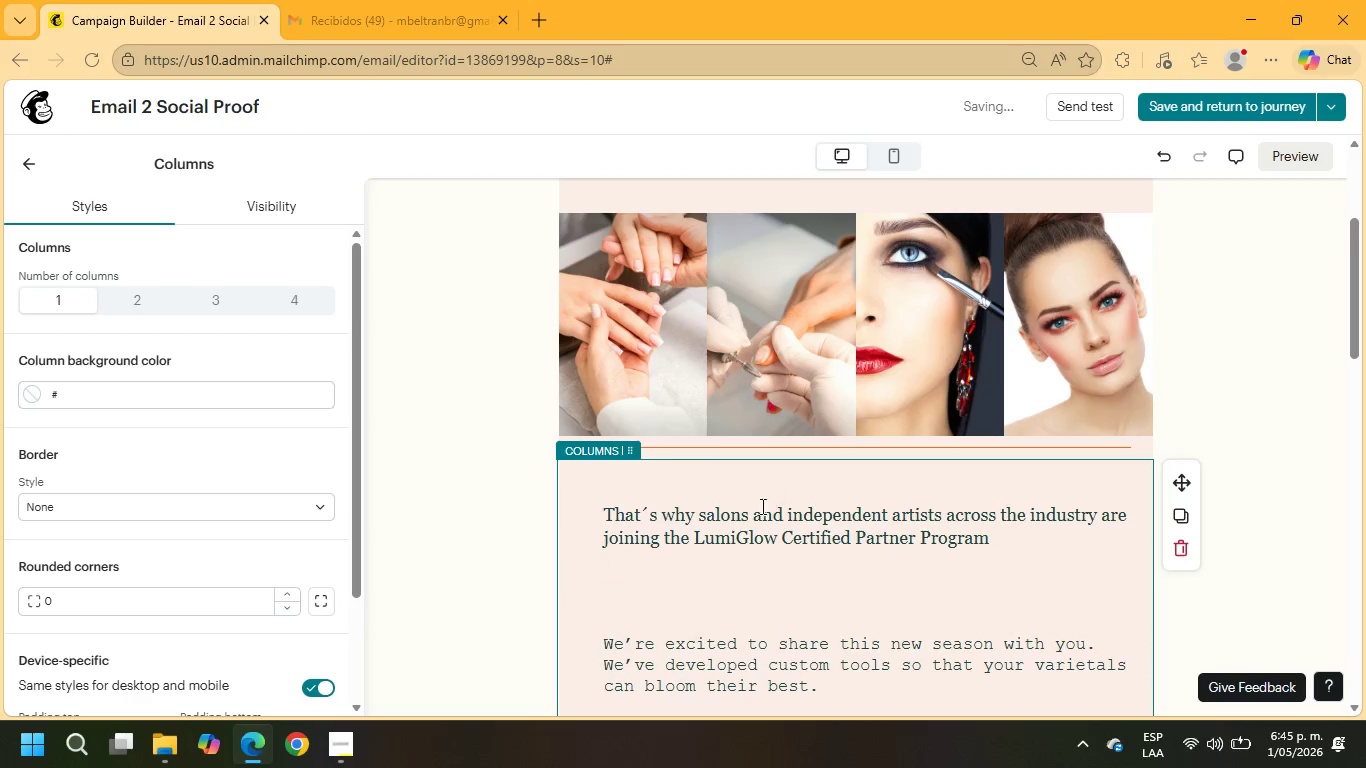 
left_click([748, 521])
 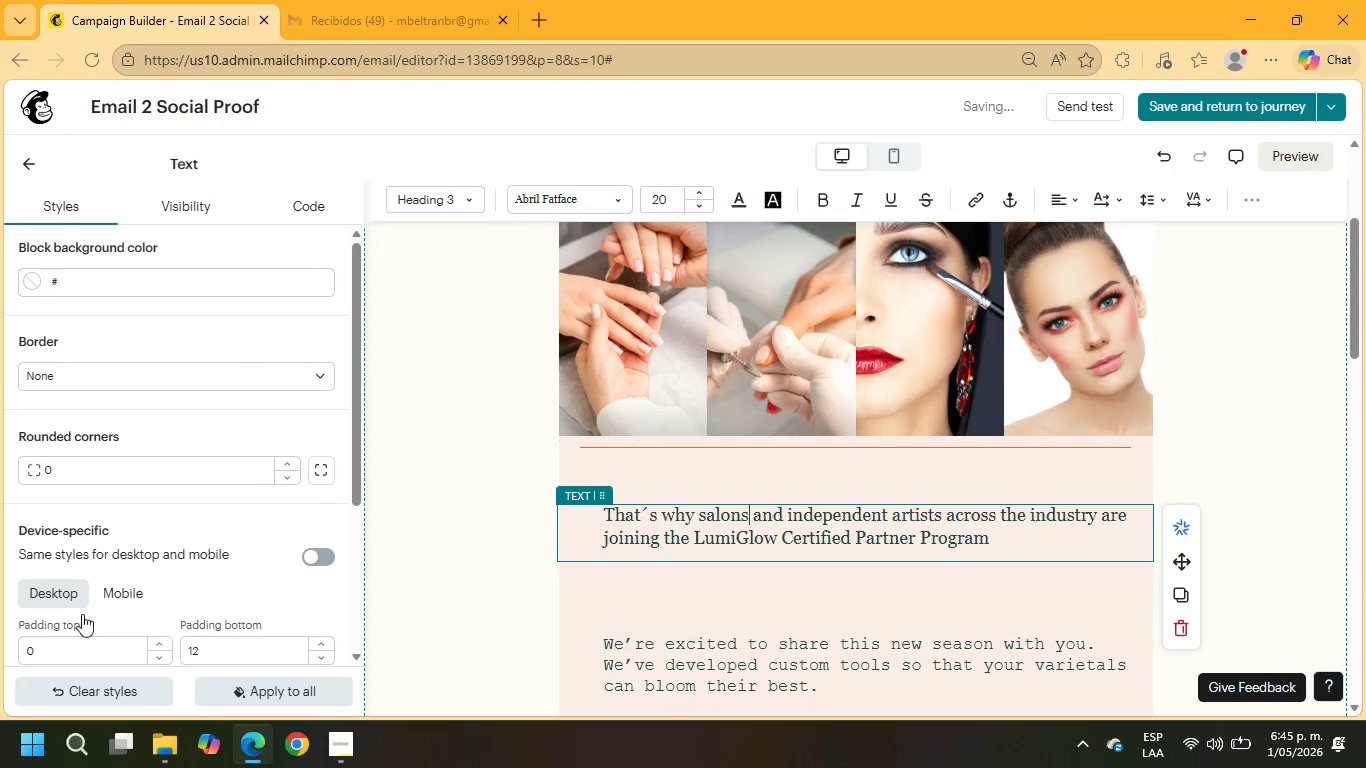 
scroll: coordinate [82, 642], scroll_direction: down, amount: 2.0
 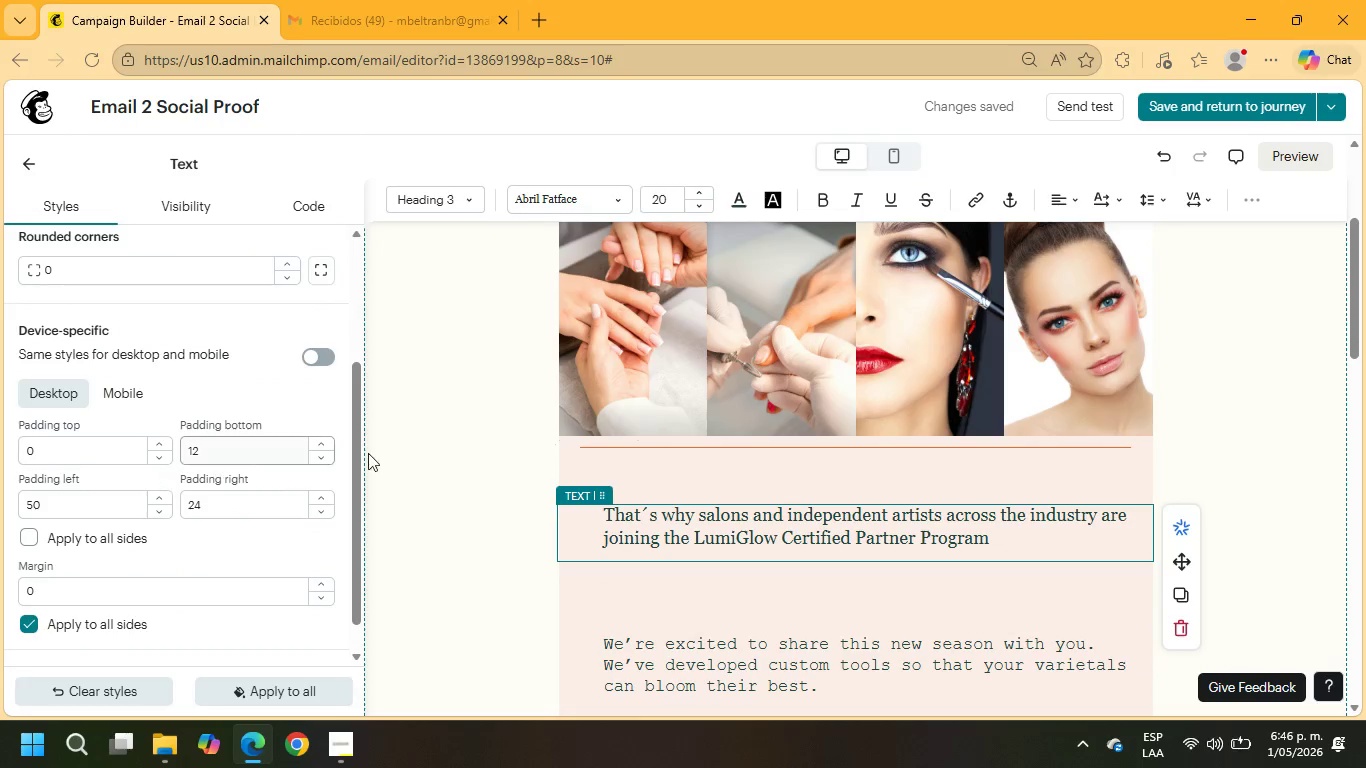 
double_click([320, 443])
 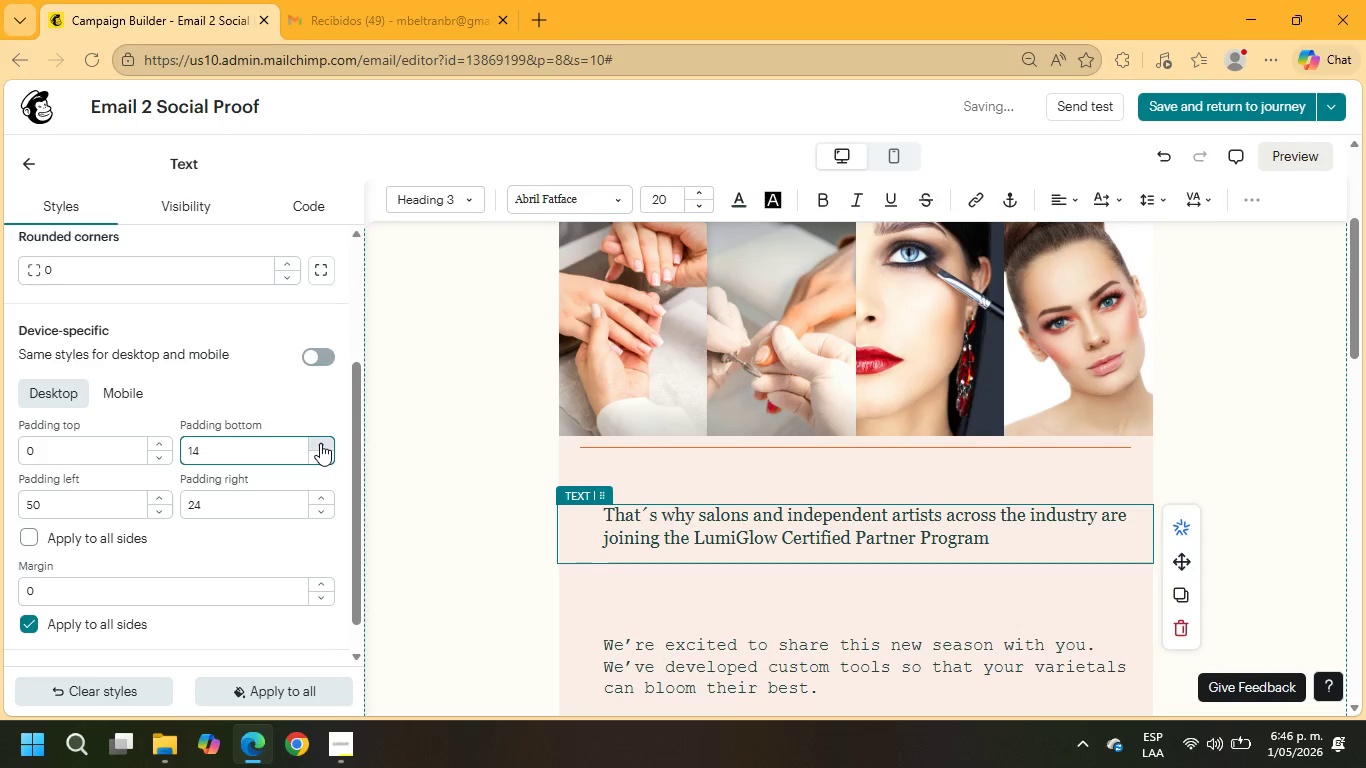 
triple_click([320, 443])
 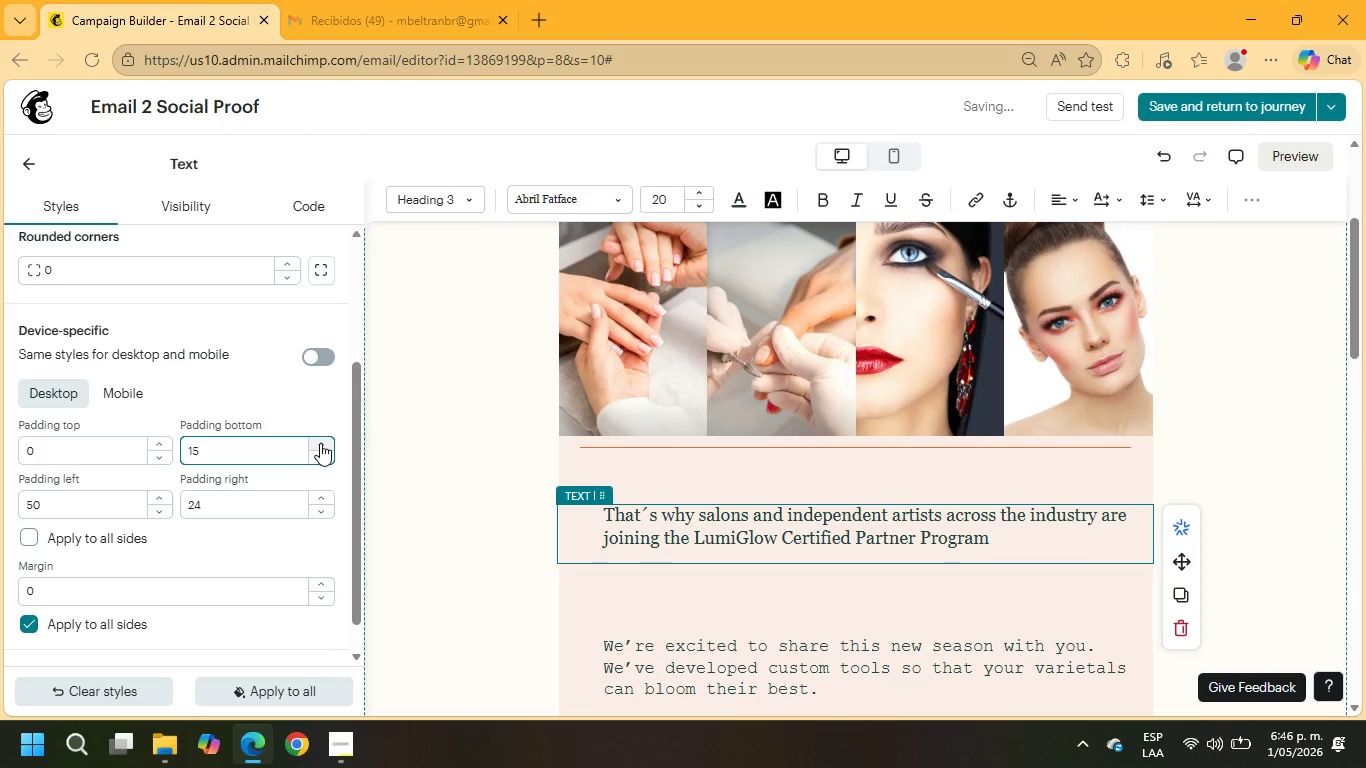 
triple_click([320, 443])
 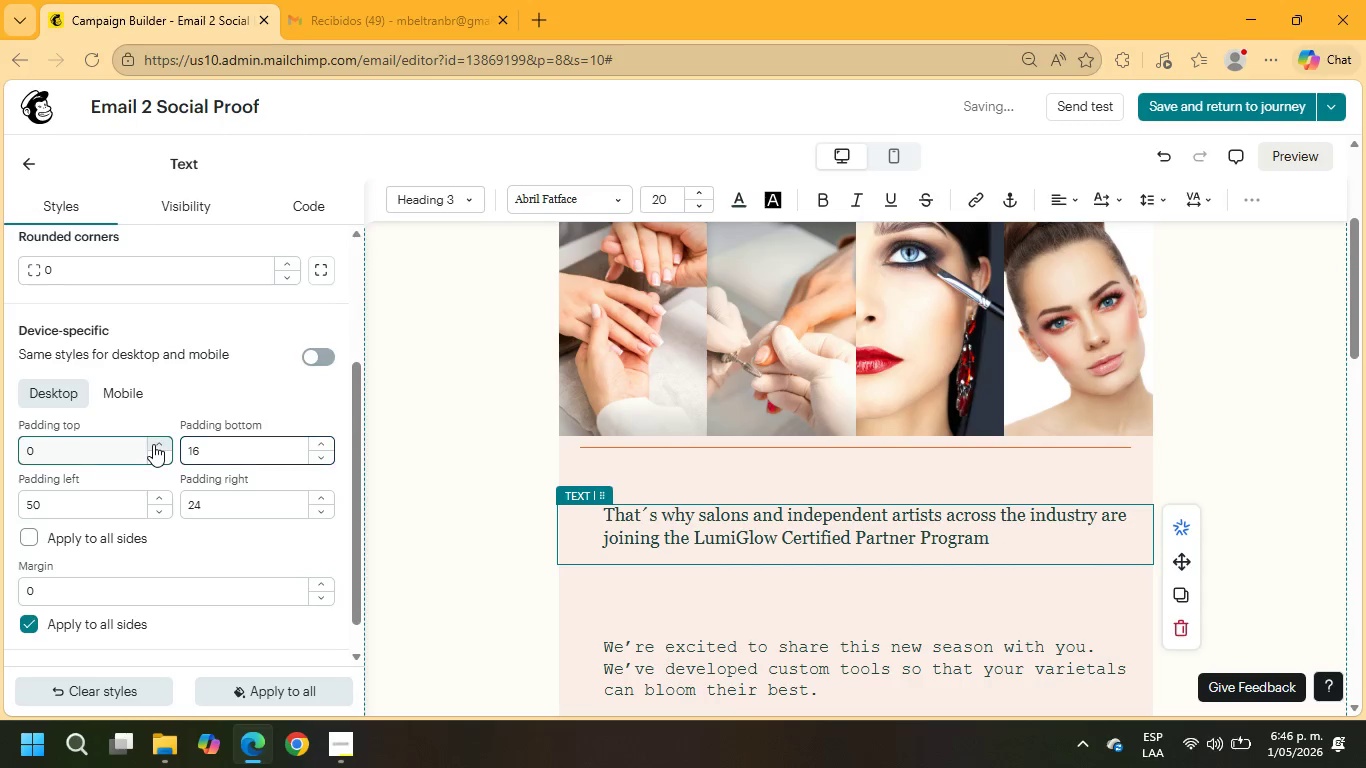 
double_click([153, 444])
 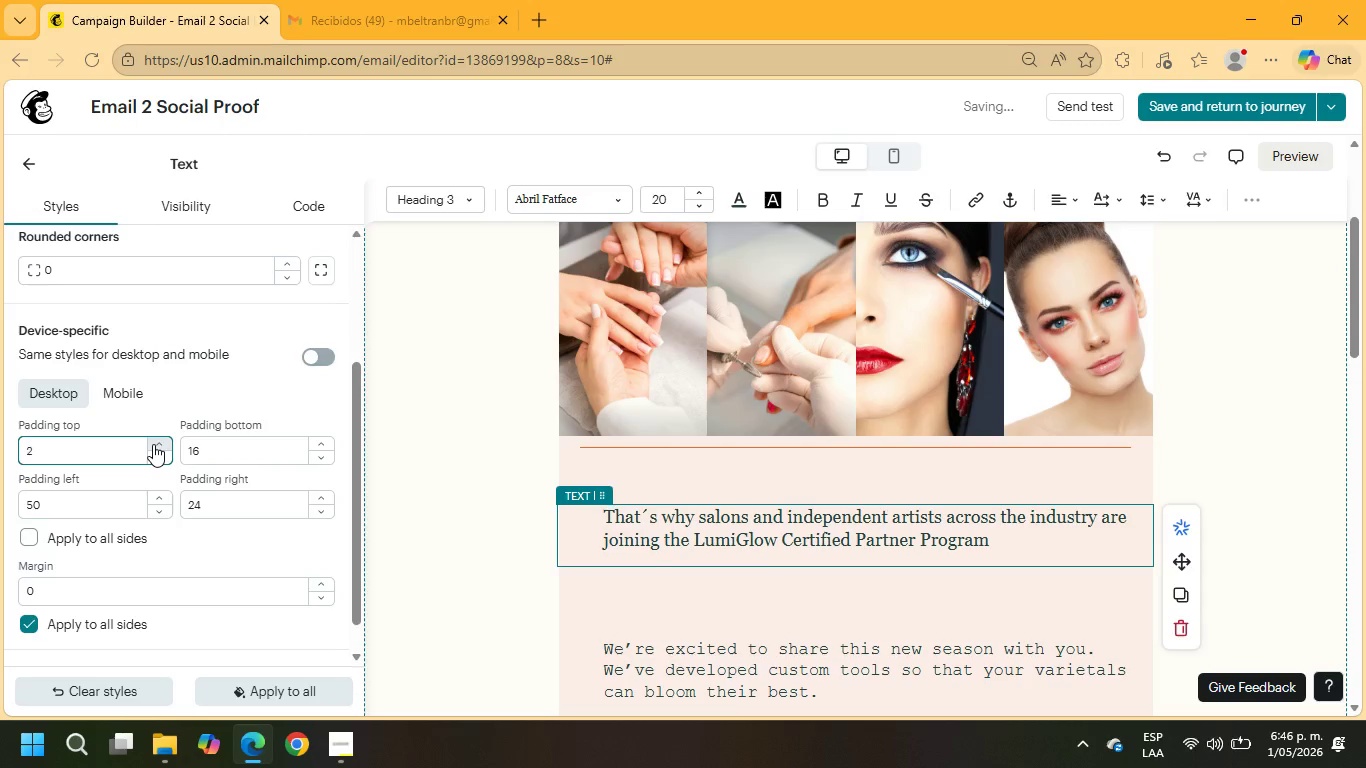 
triple_click([153, 444])
 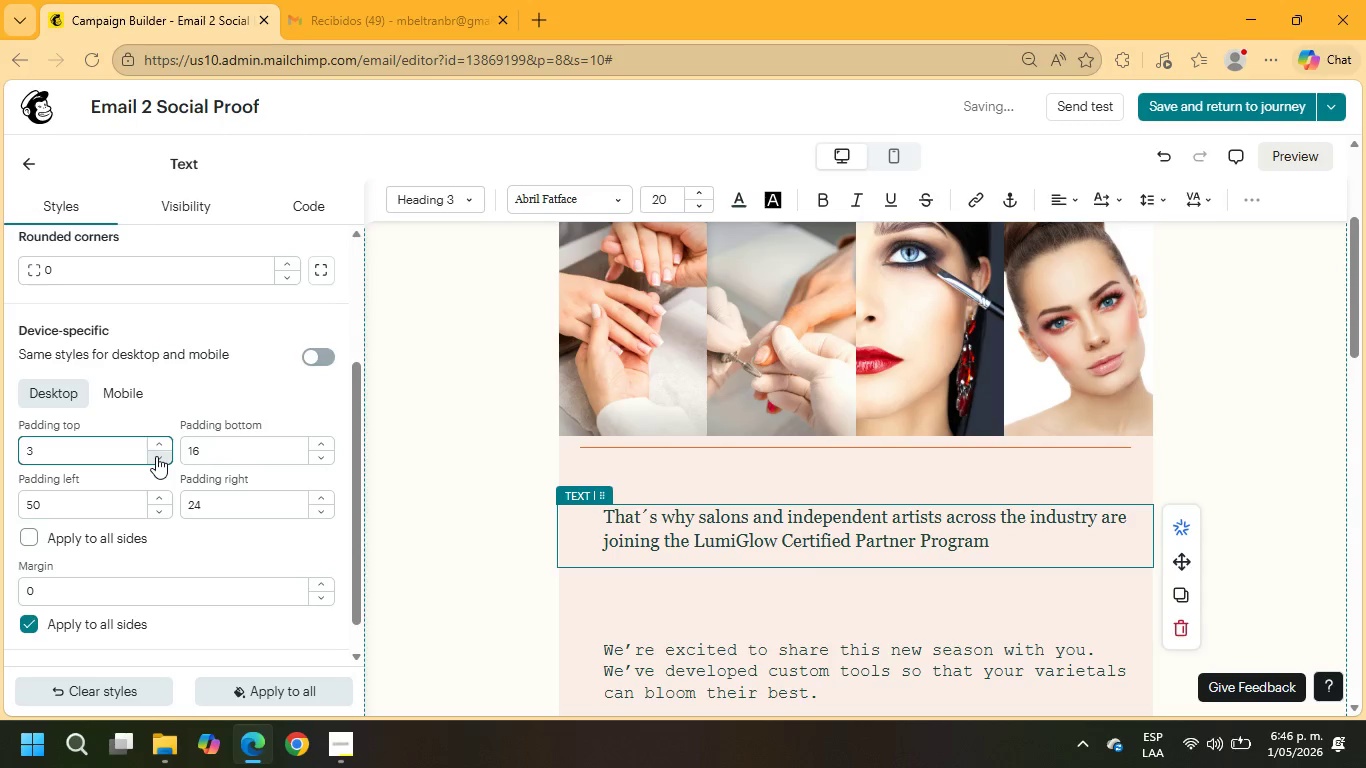 
double_click([156, 456])
 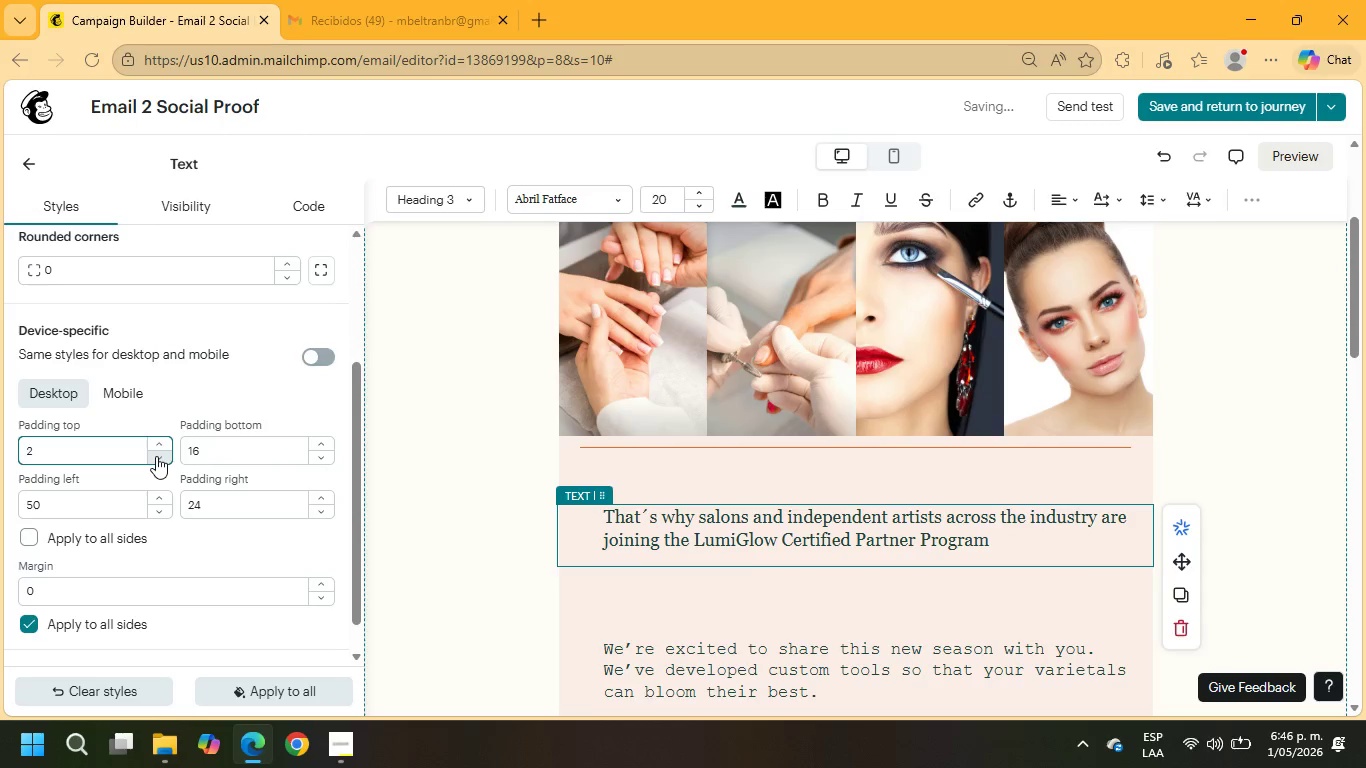 
triple_click([156, 456])
 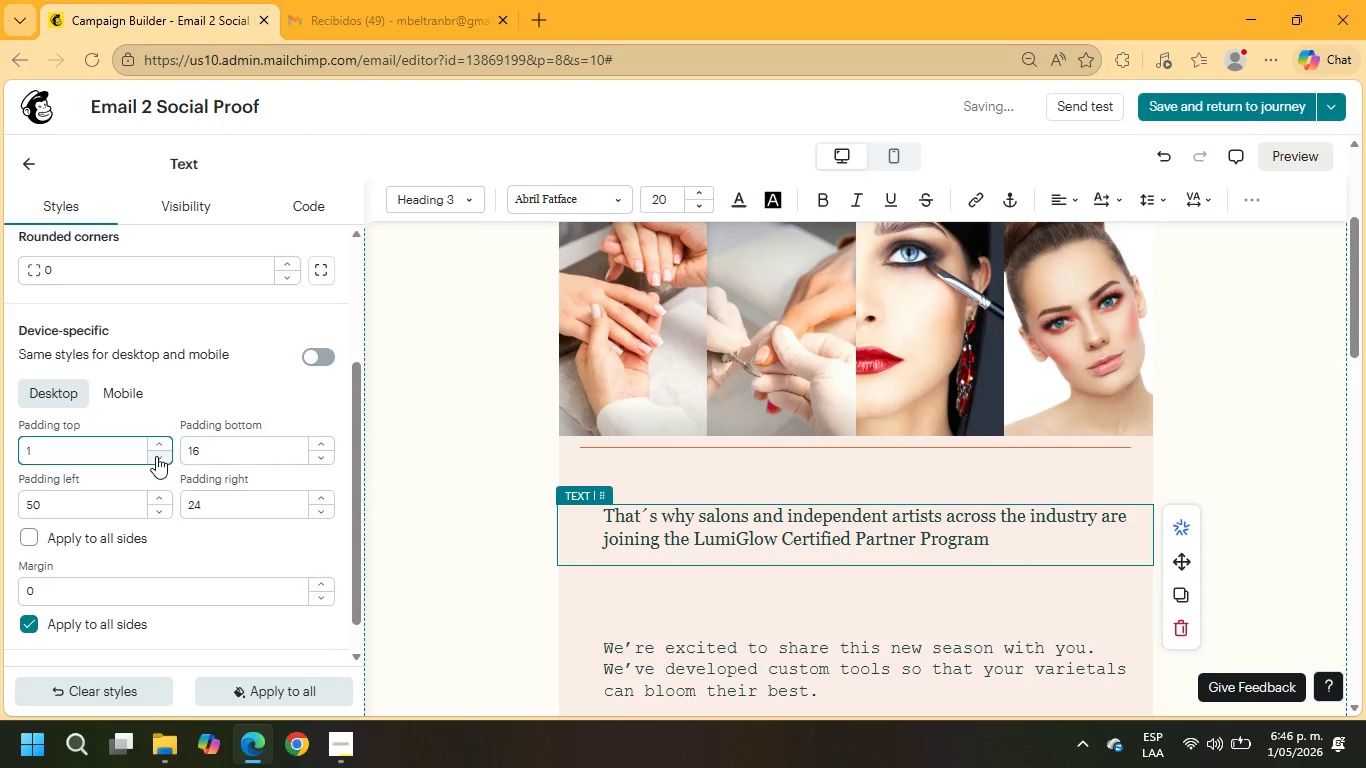 
triple_click([156, 456])
 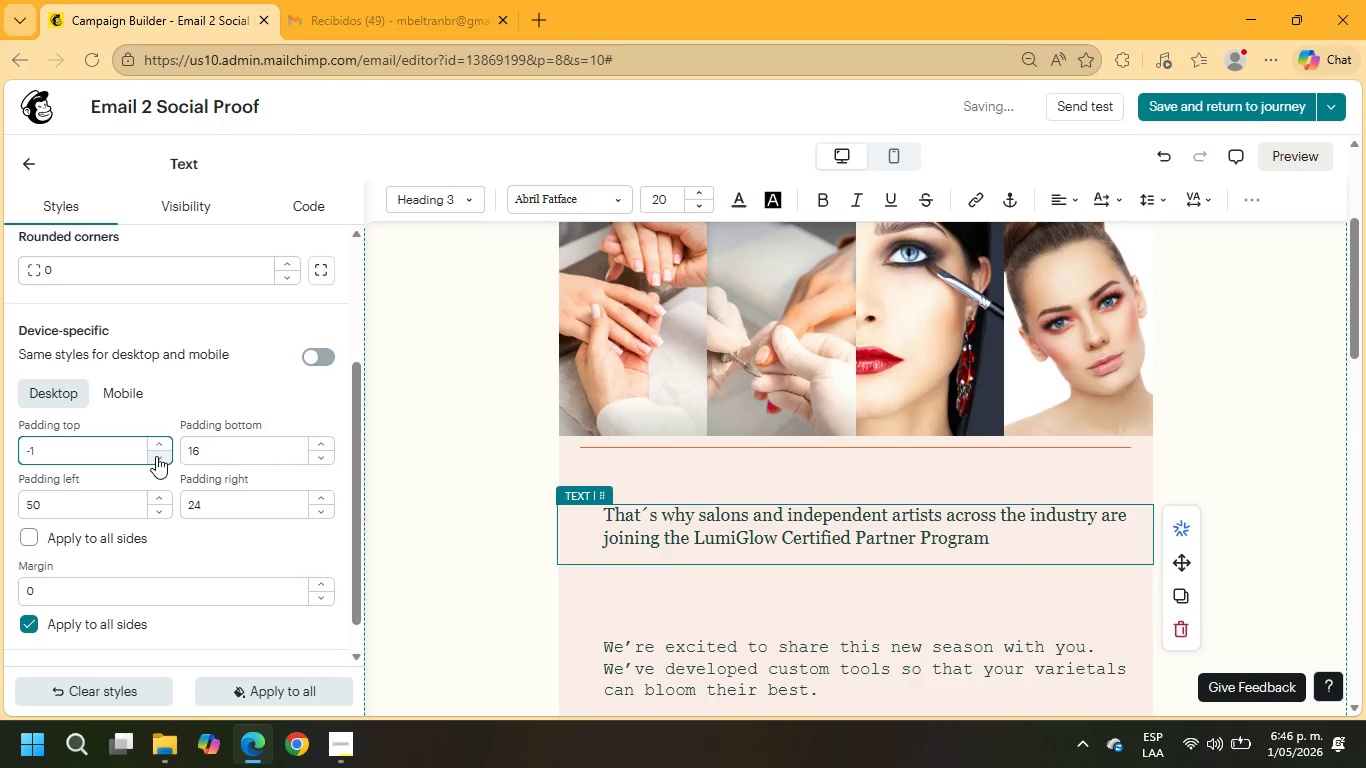 
triple_click([156, 456])
 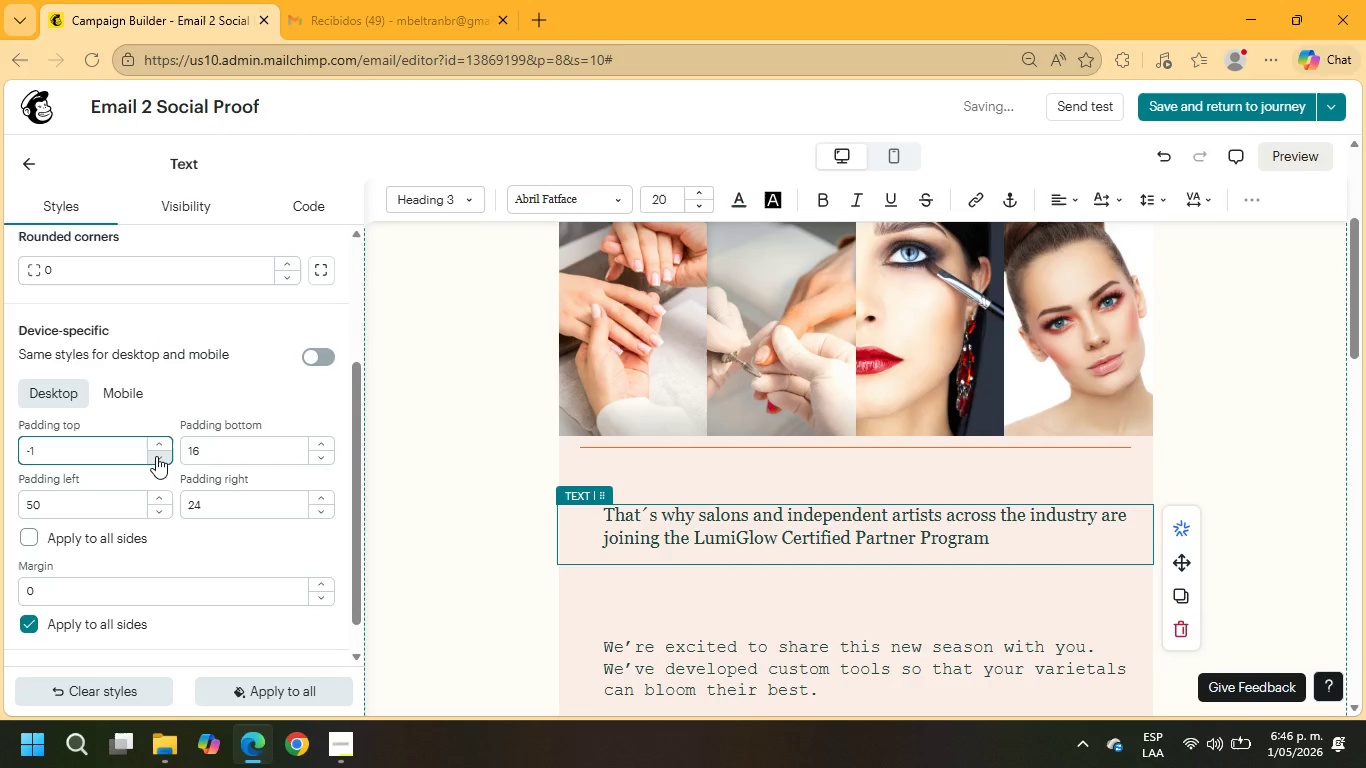 
triple_click([156, 456])
 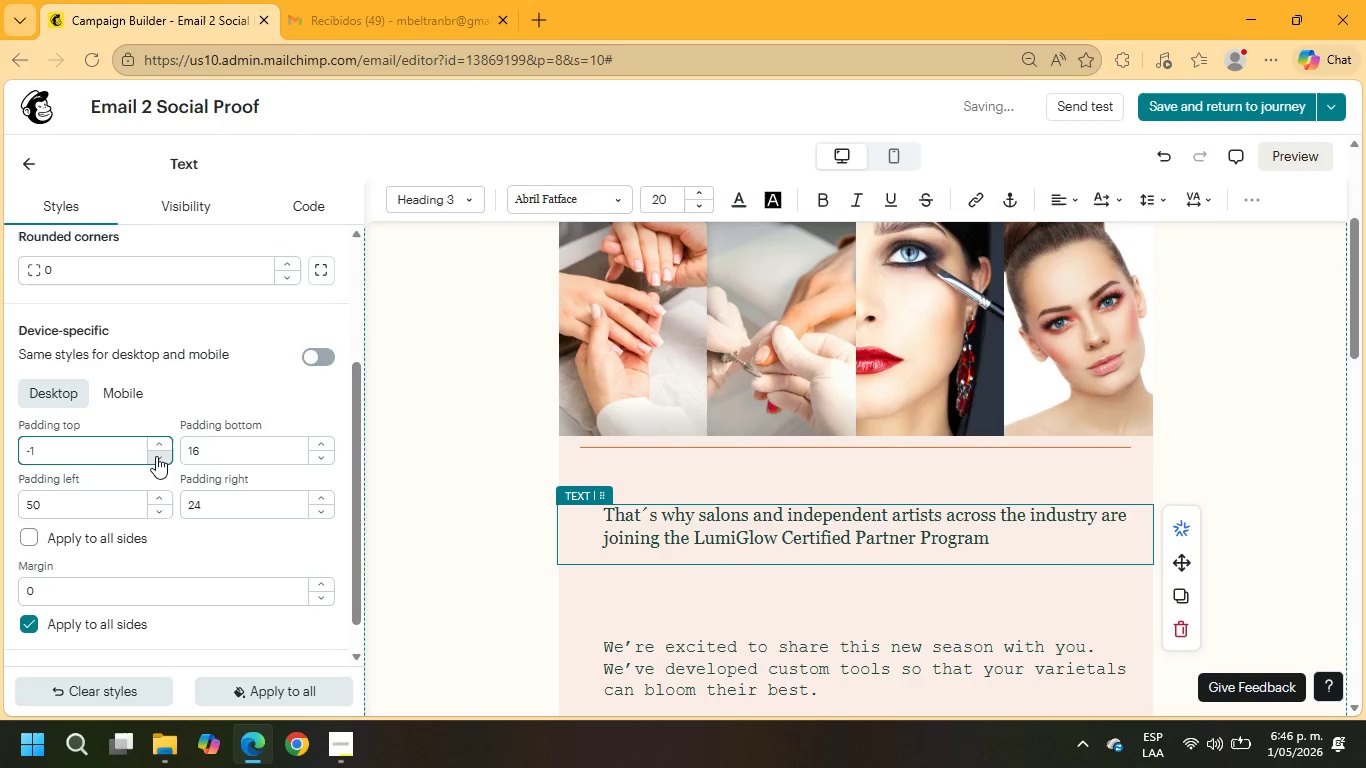 
triple_click([156, 456])
 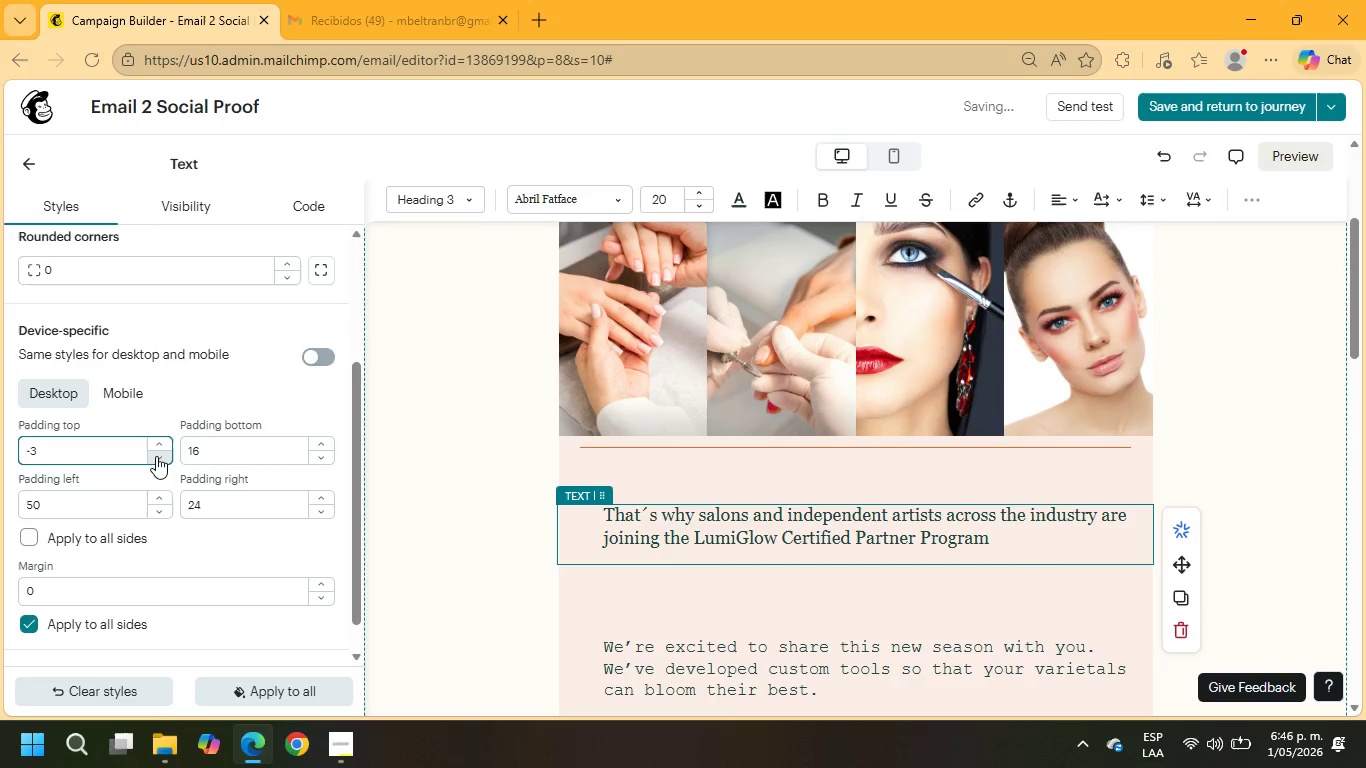 
triple_click([156, 456])
 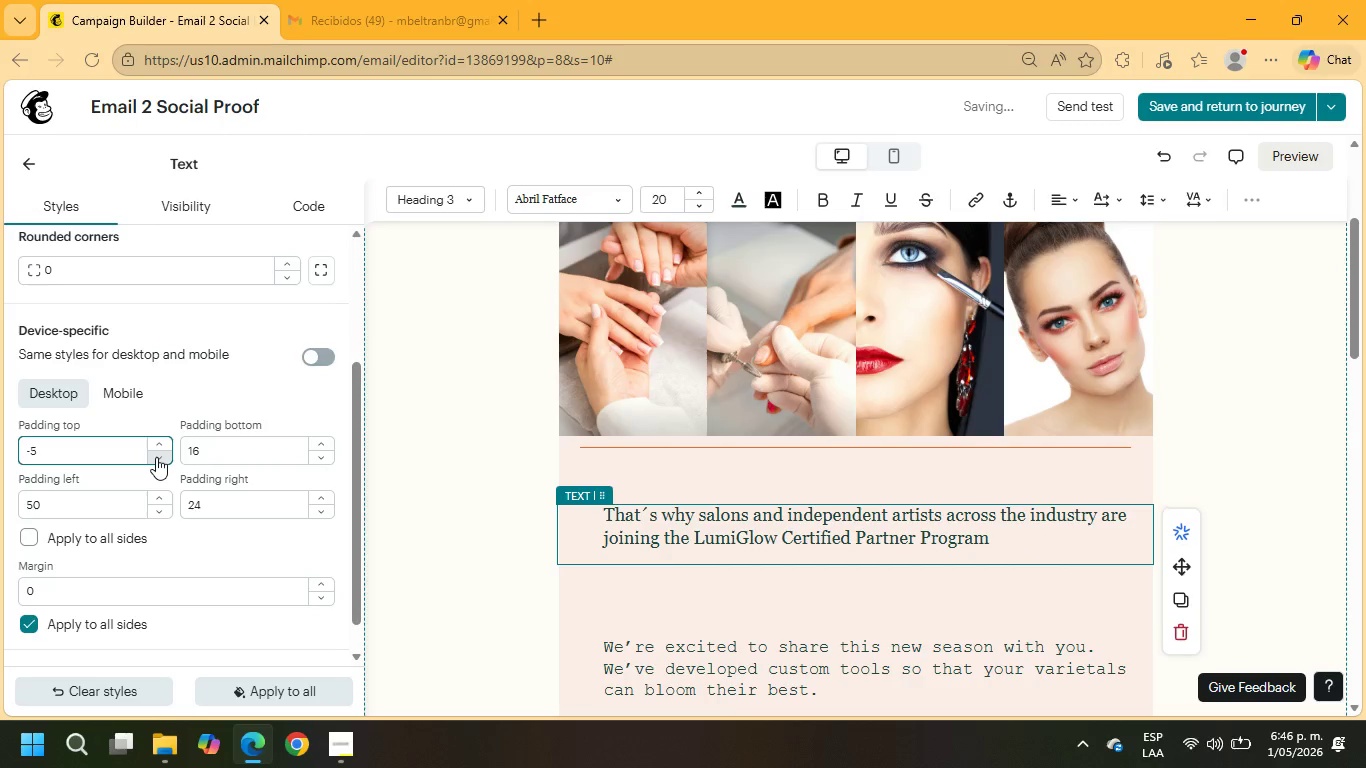 
triple_click([156, 457])
 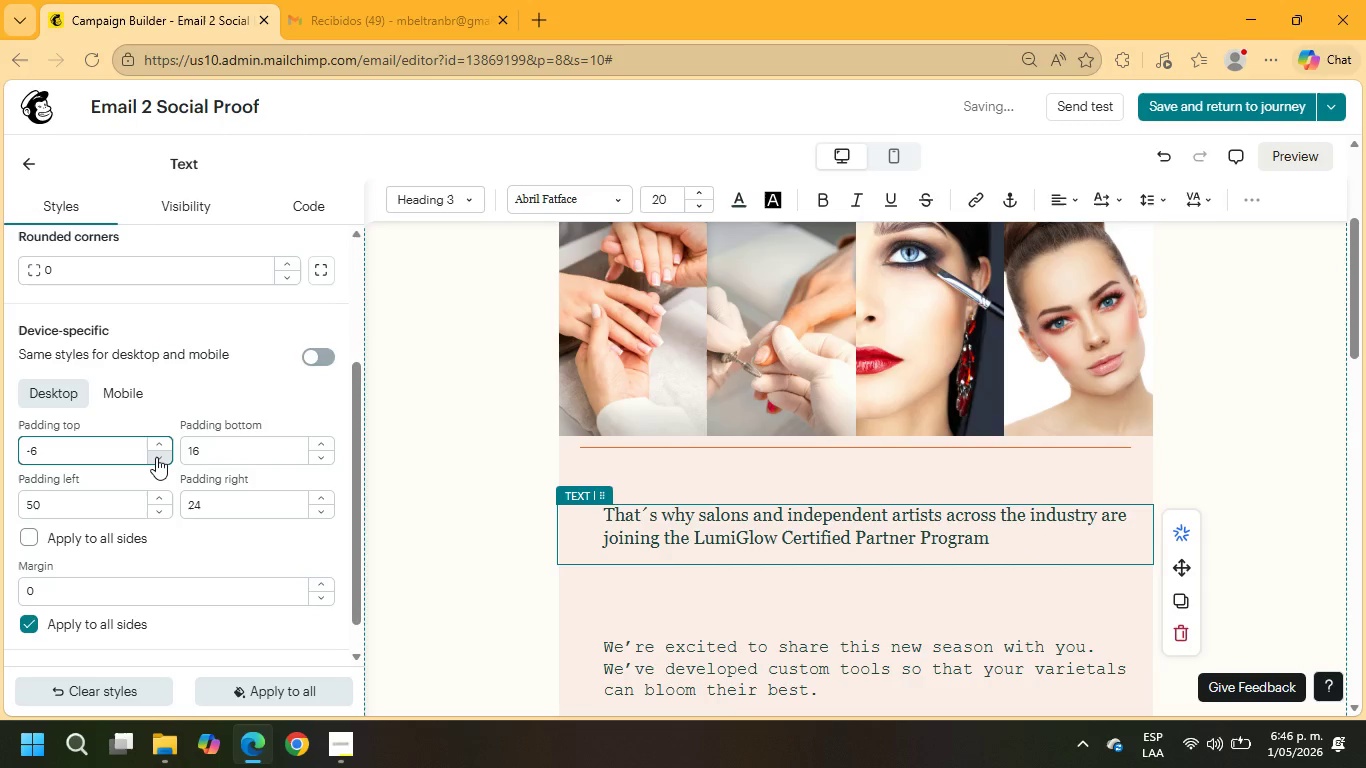 
triple_click([156, 457])
 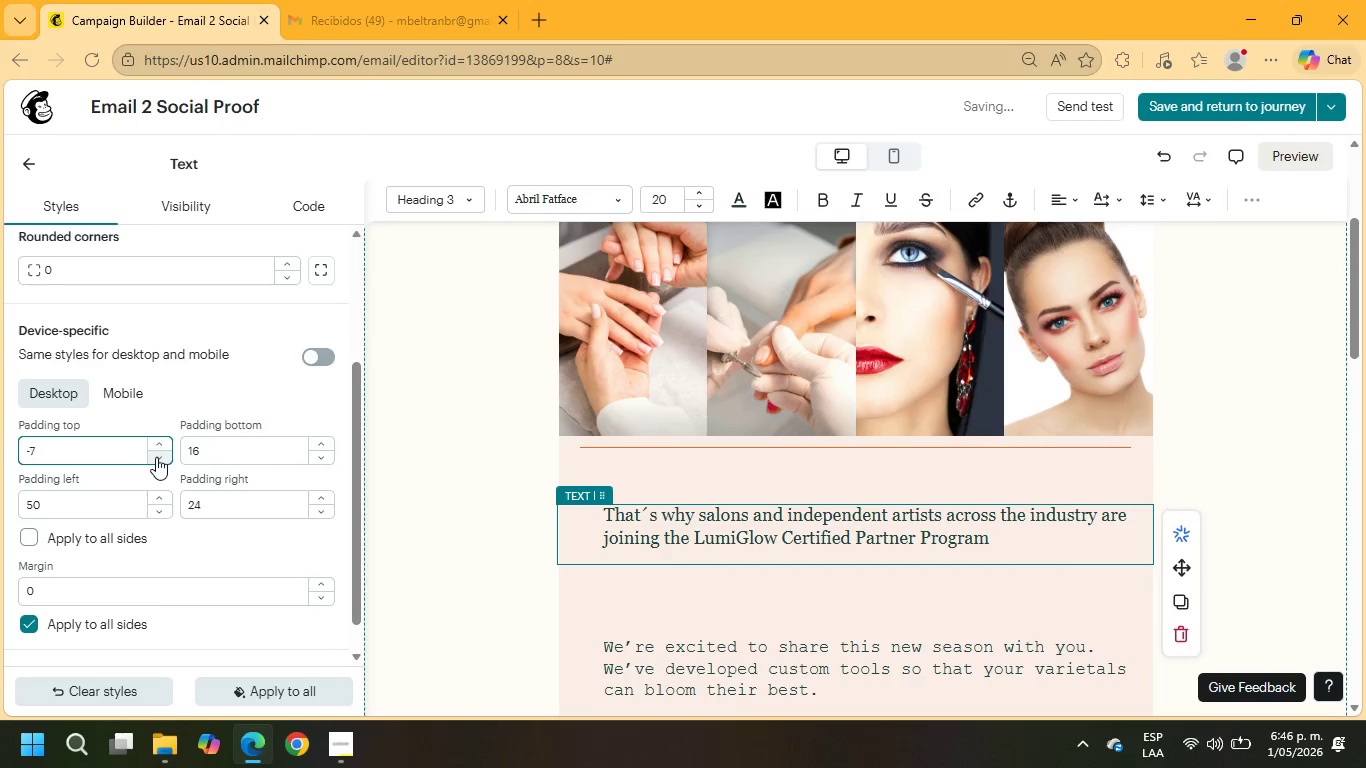 
triple_click([156, 457])
 